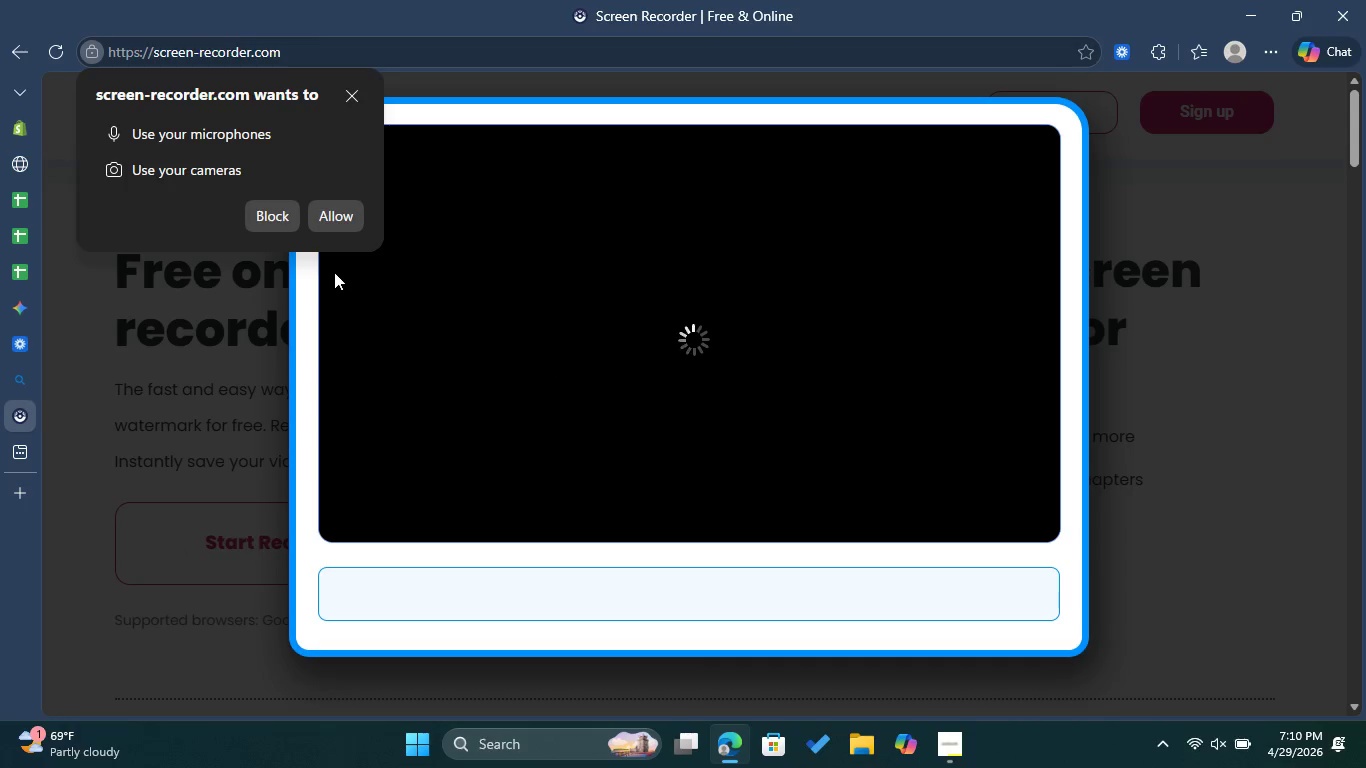 
wait(6.02)
 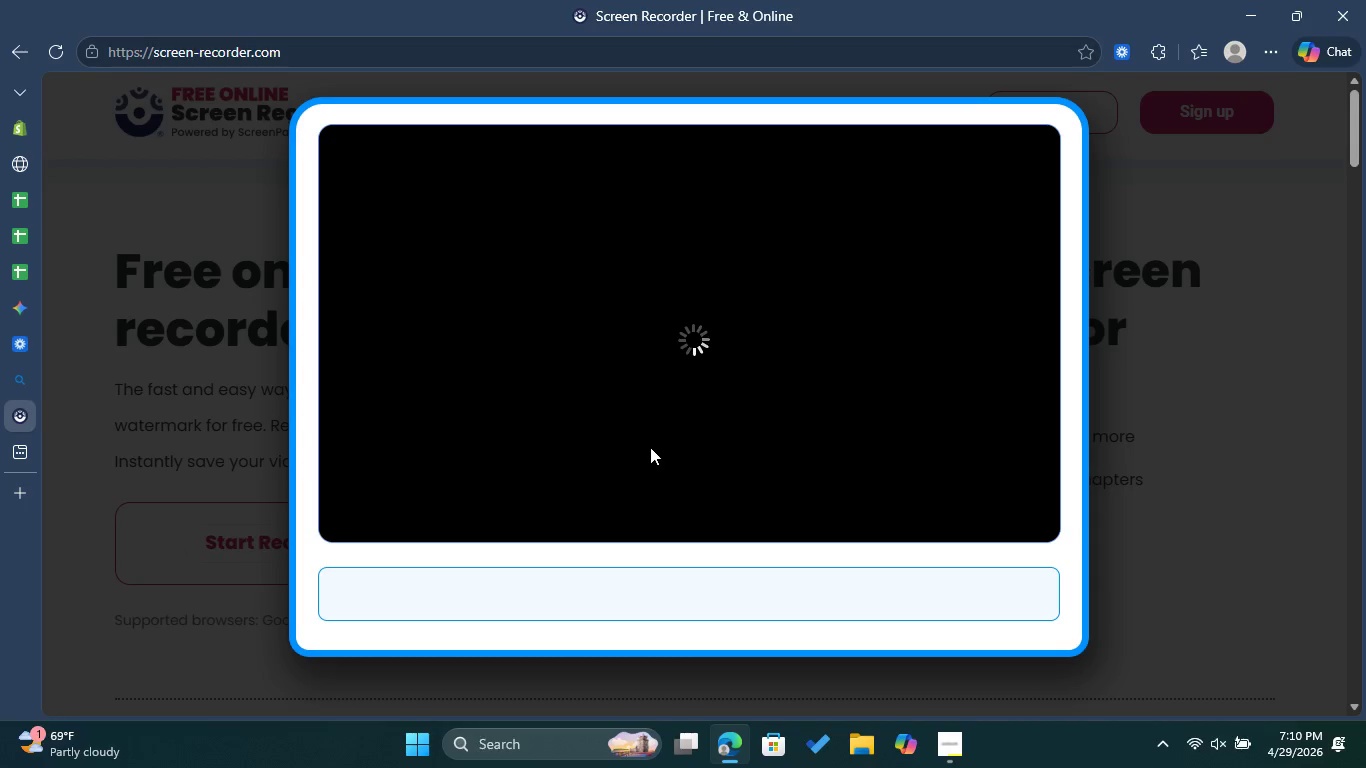 
left_click([280, 214])
 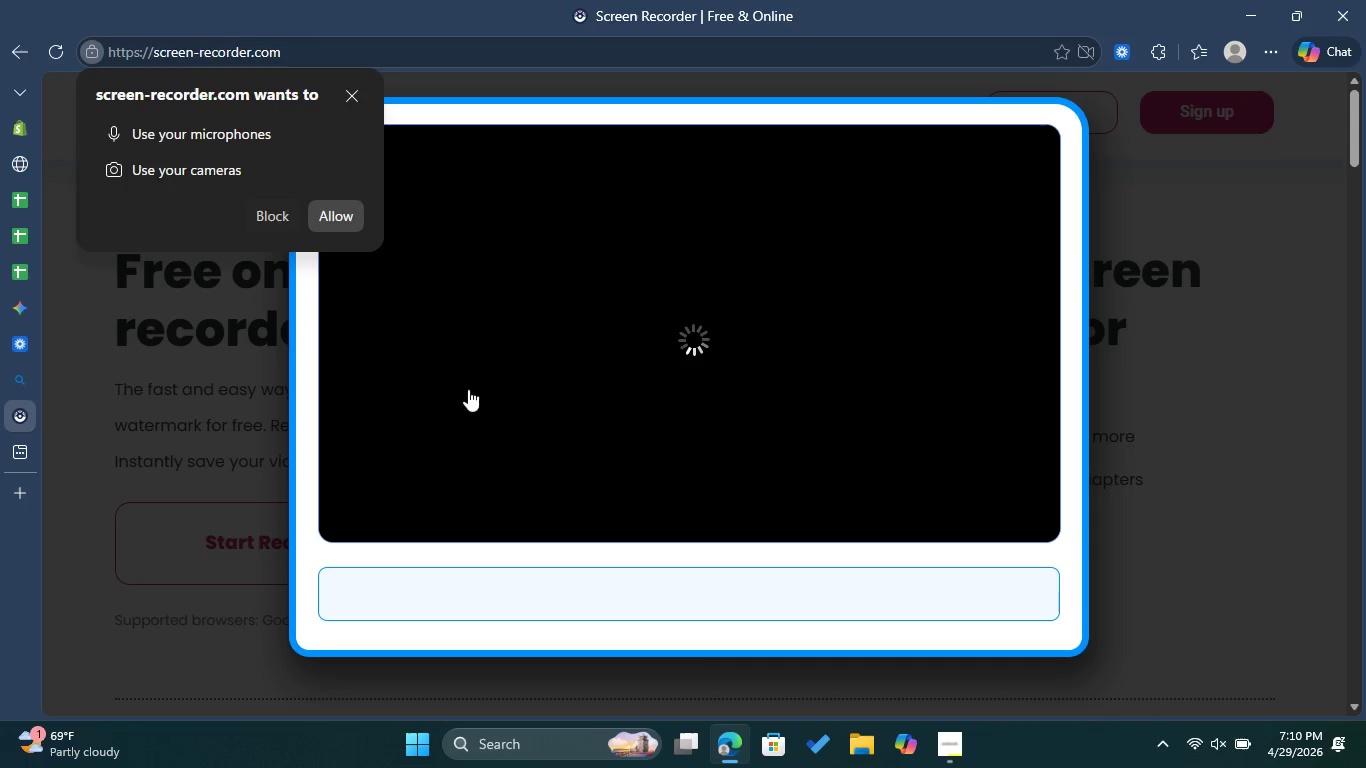 
mouse_move([616, 459])
 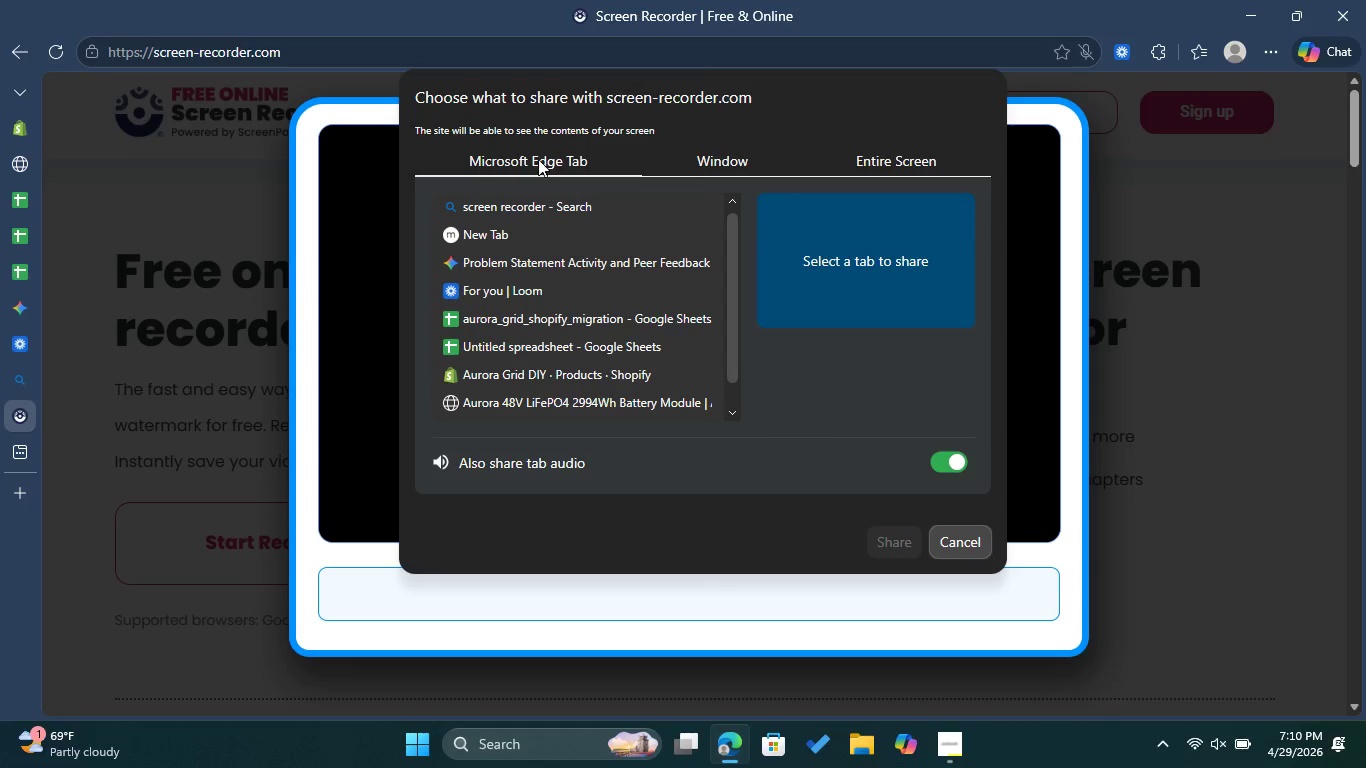 
left_click([538, 159])
 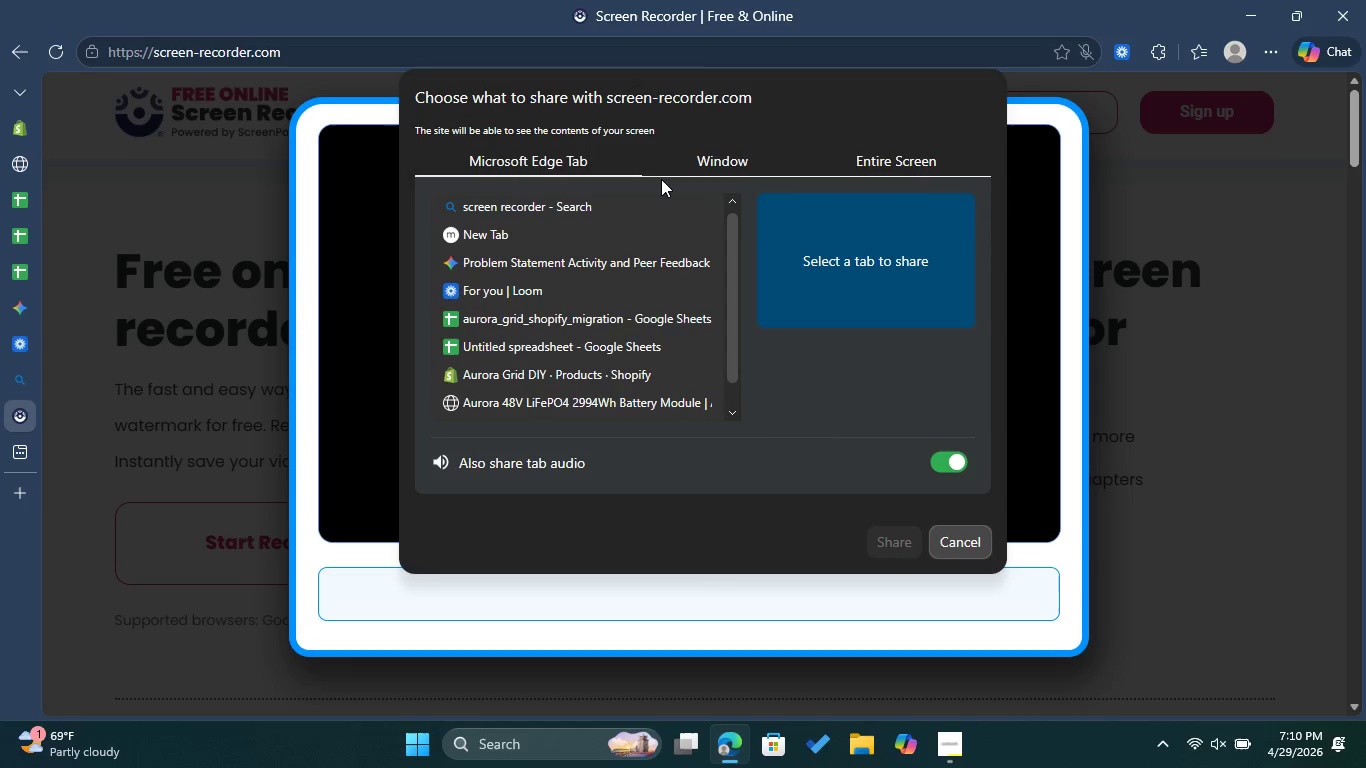 
left_click([877, 165])
 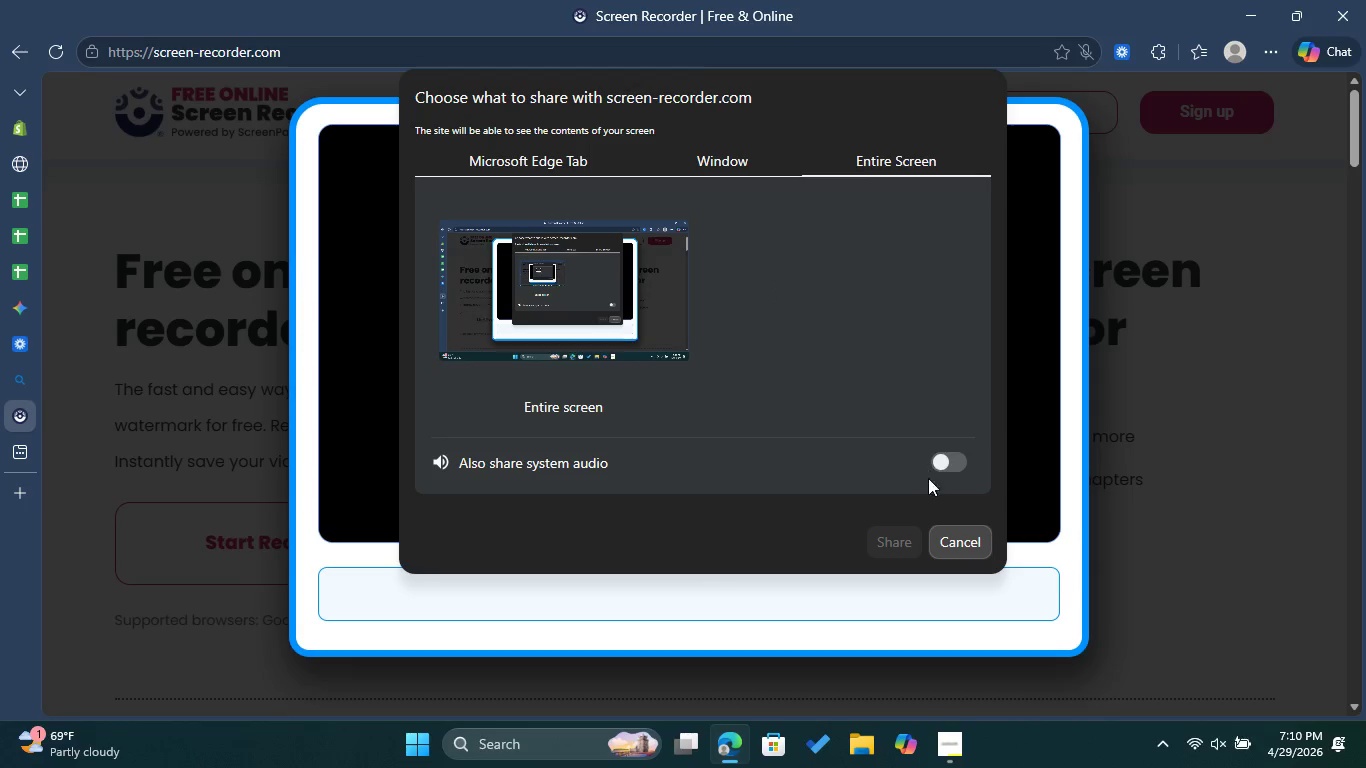 
left_click([576, 301])
 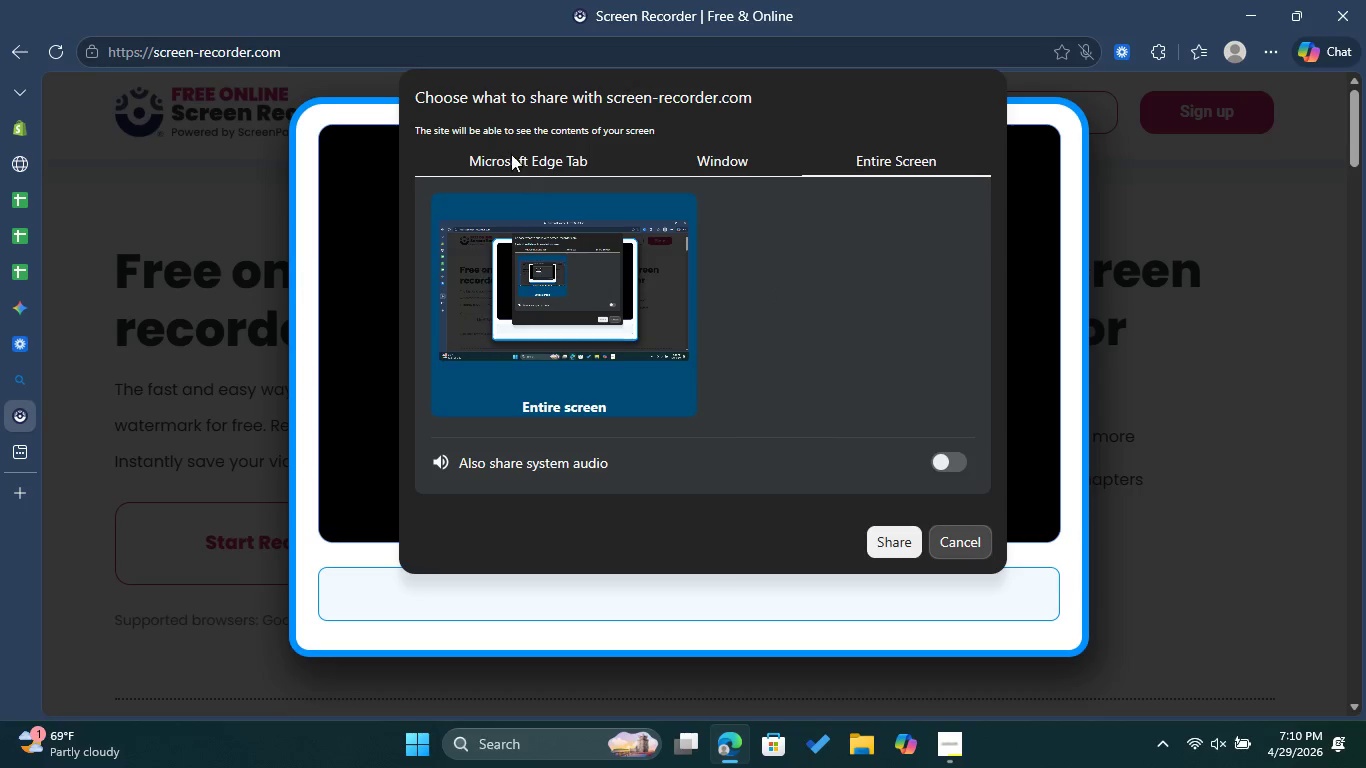 
left_click([512, 157])
 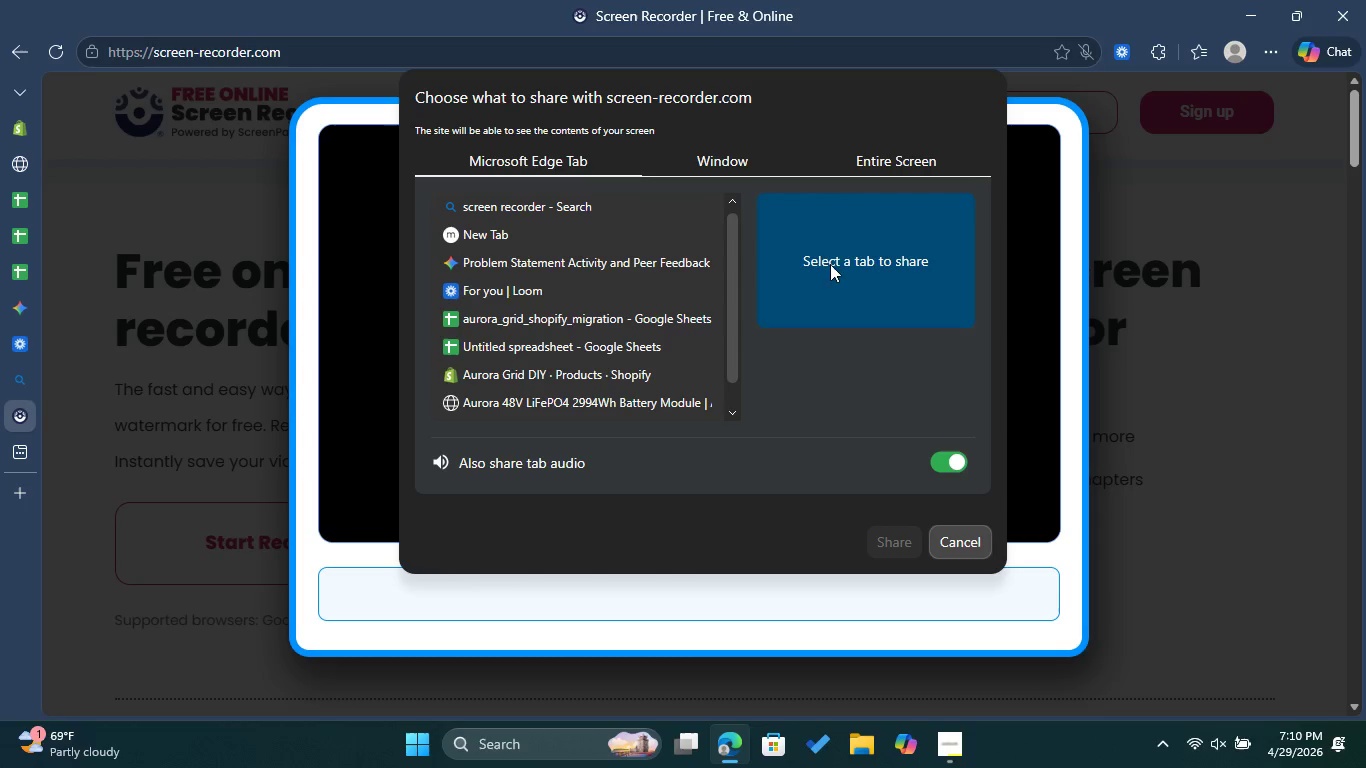 
left_click([701, 161])
 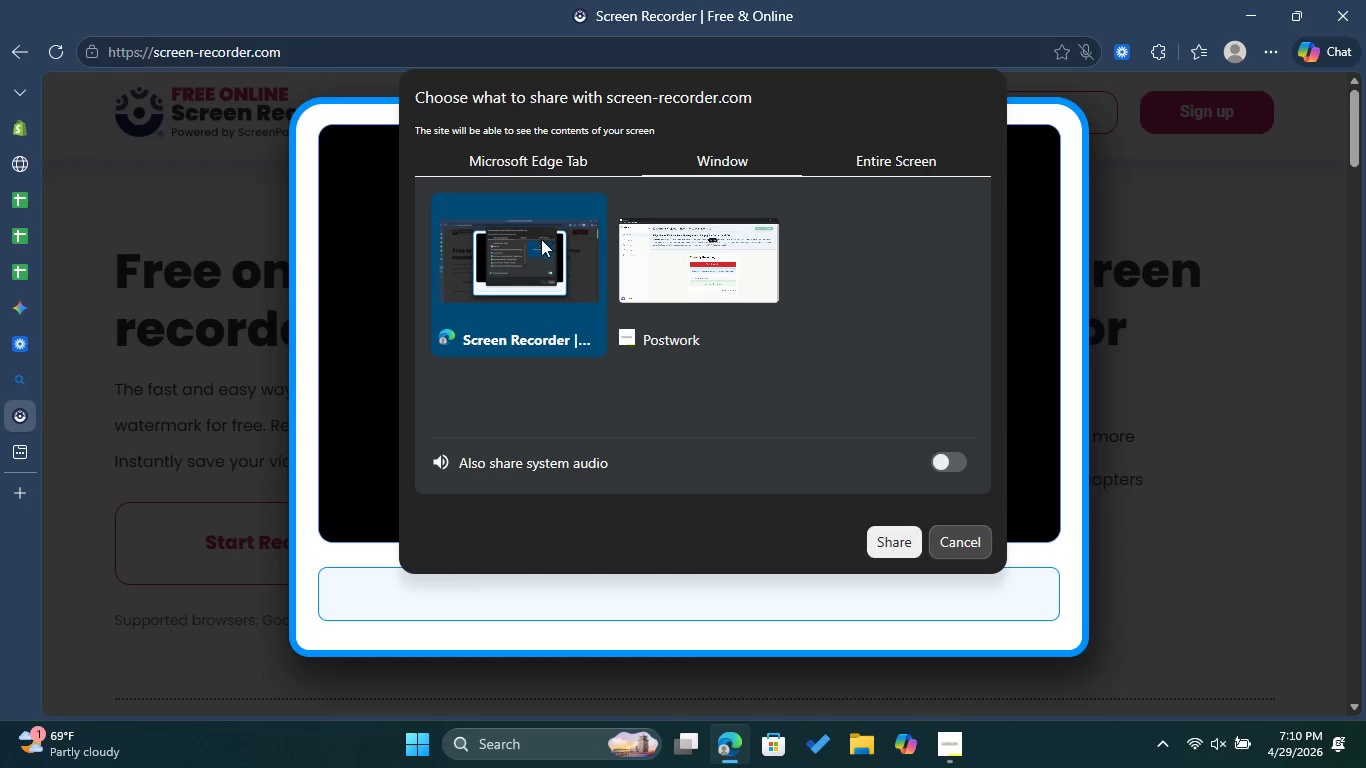 
left_click([541, 250])
 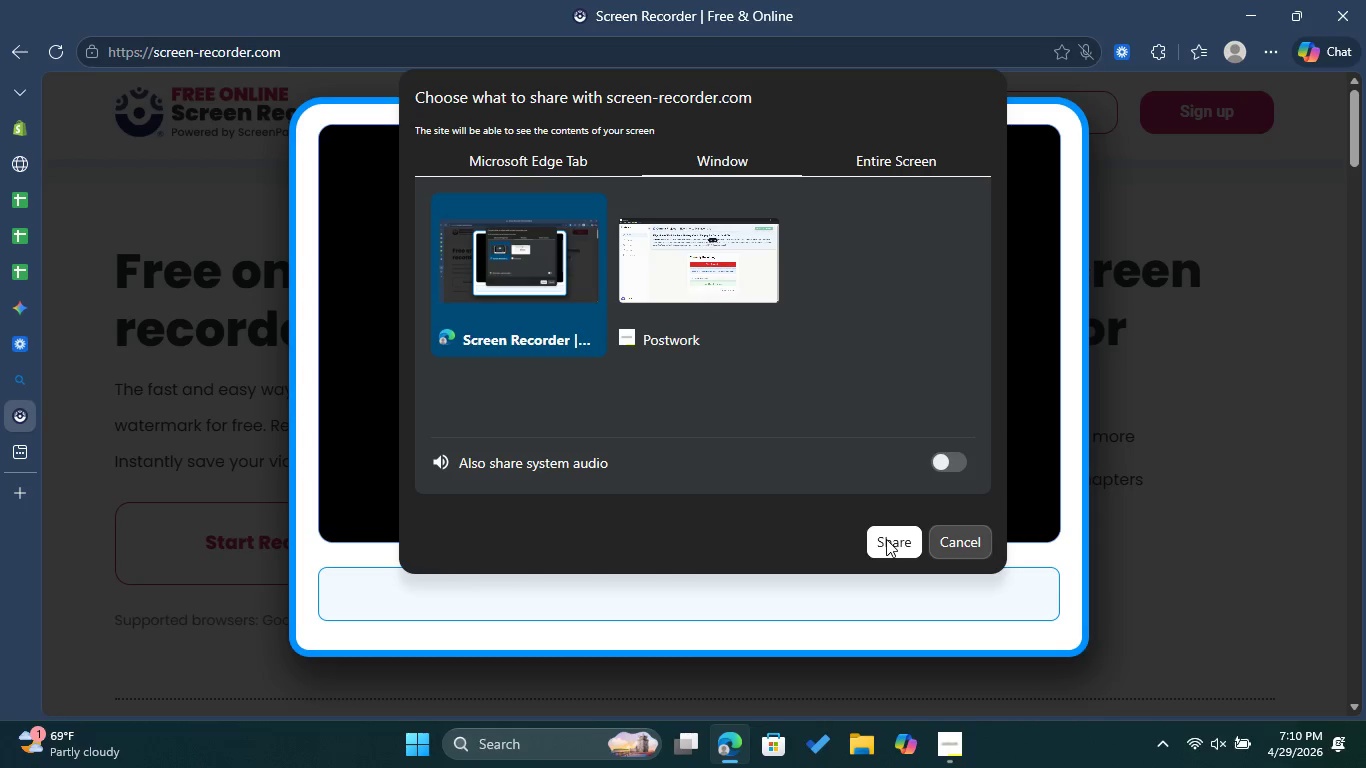 
left_click([886, 539])
 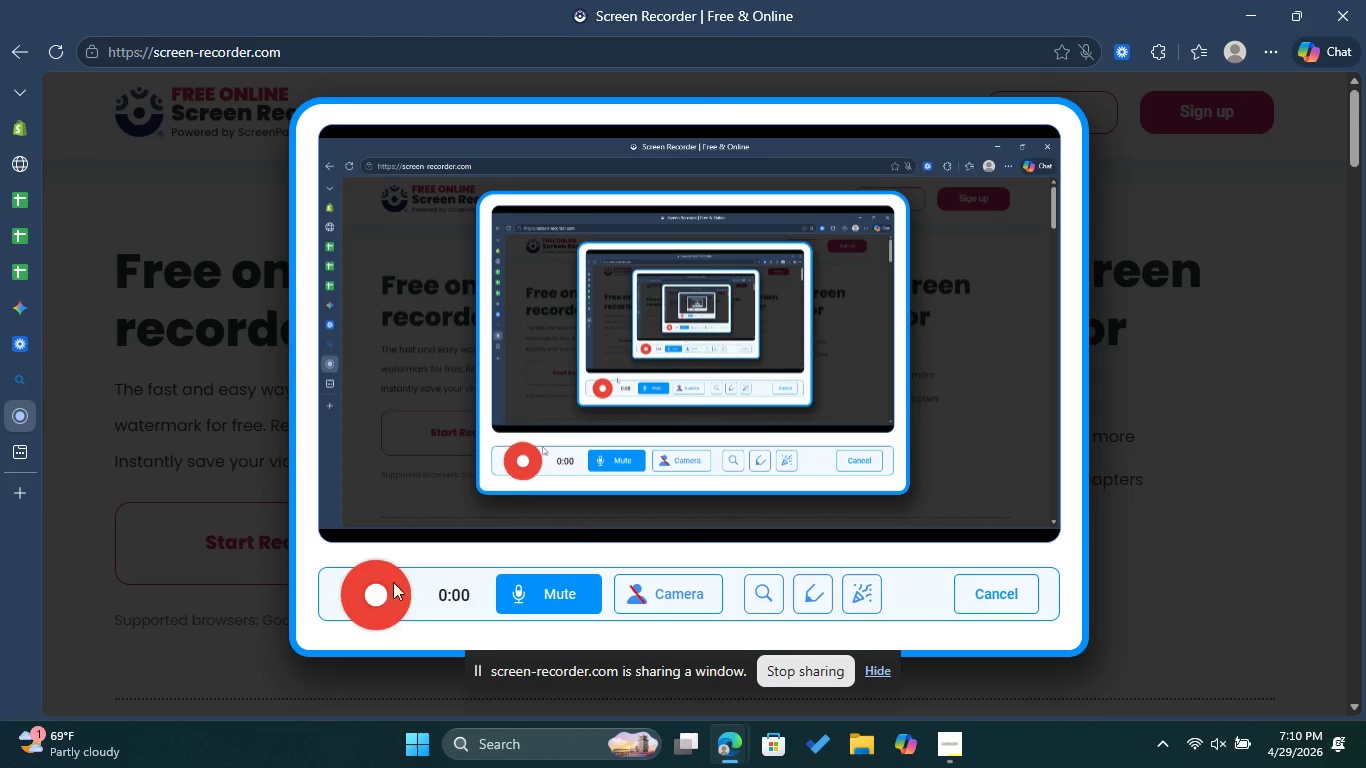 
left_click([382, 591])
 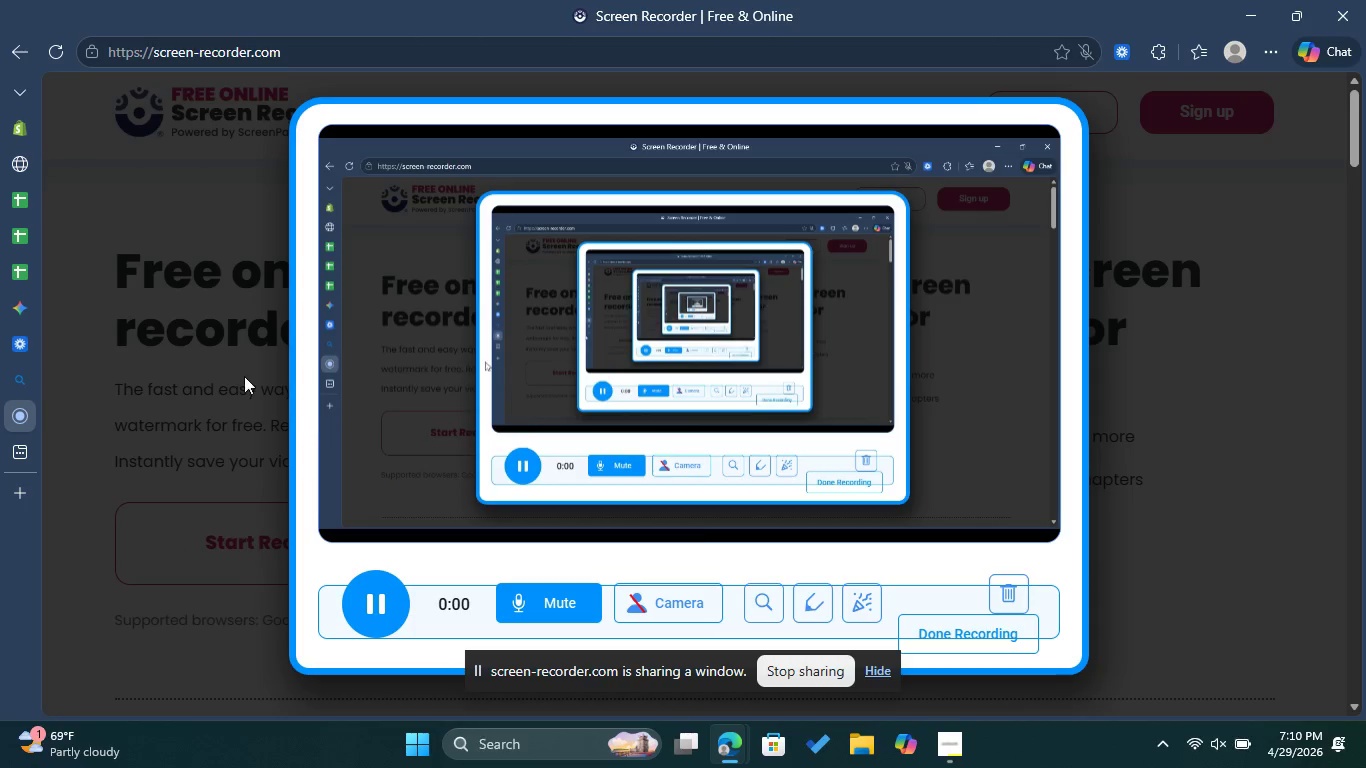 
wait(5.44)
 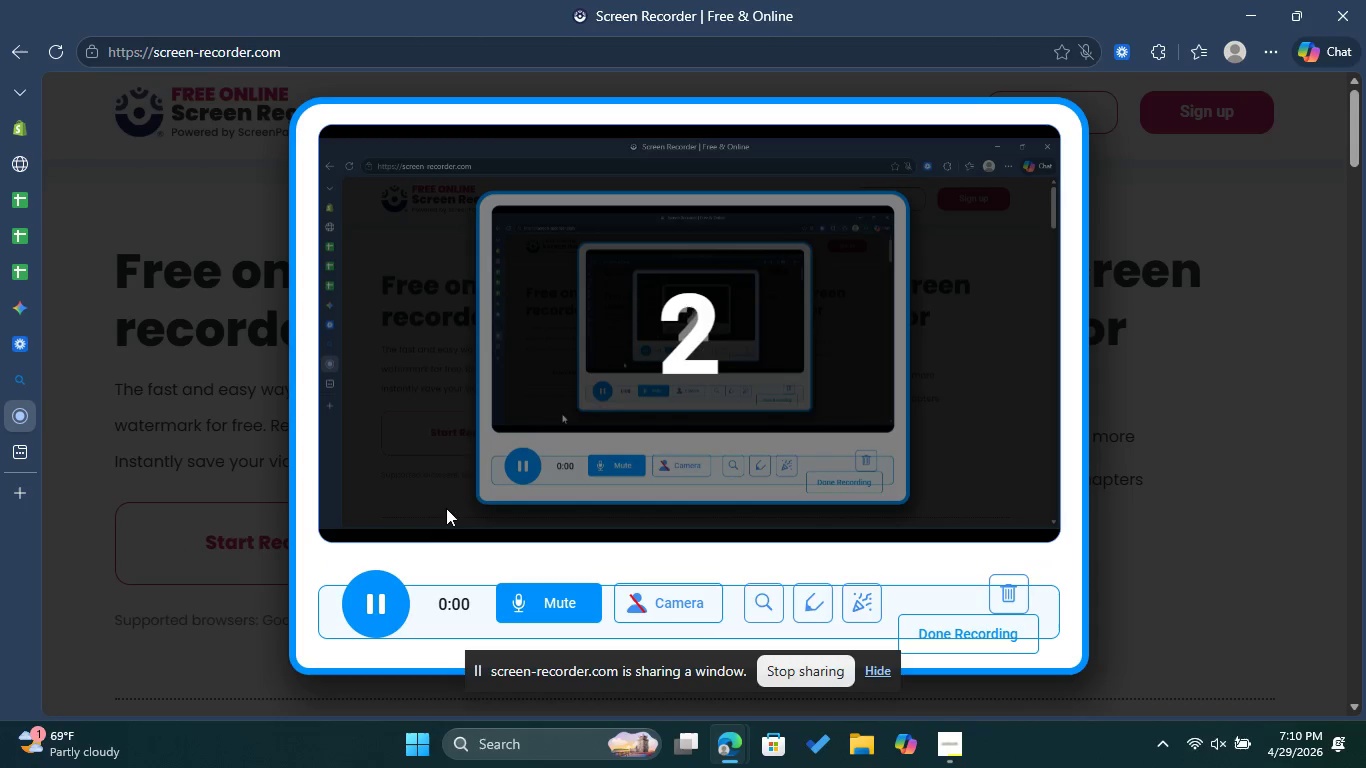 
left_click([18, 133])
 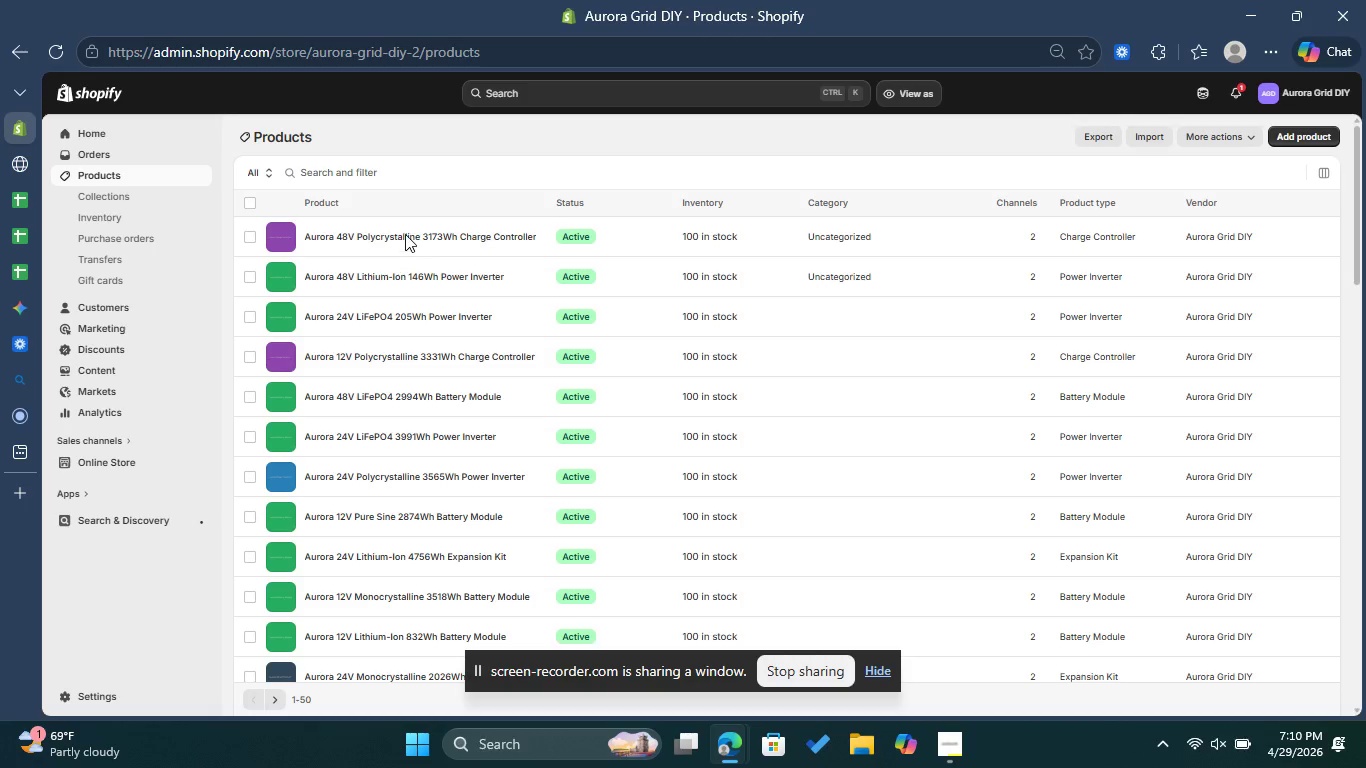 
left_click([405, 234])
 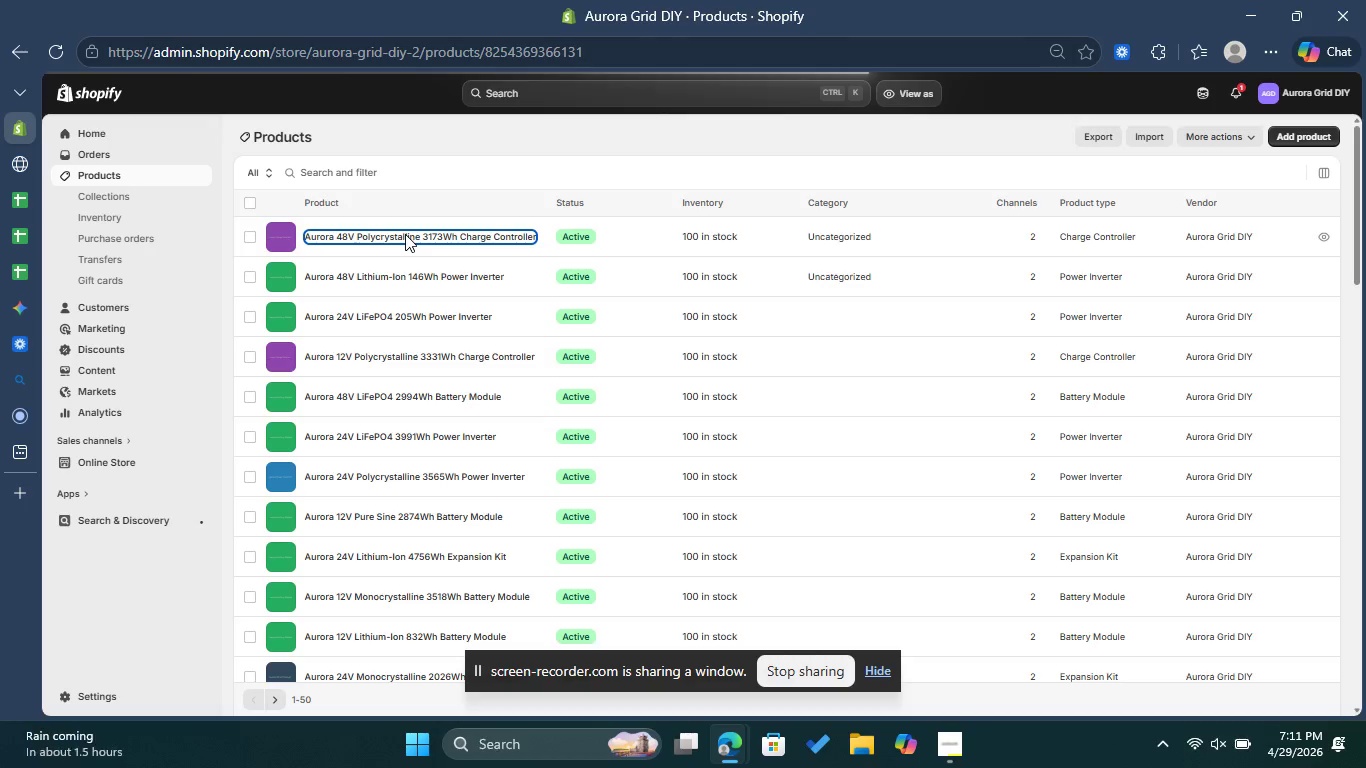 
wait(10.33)
 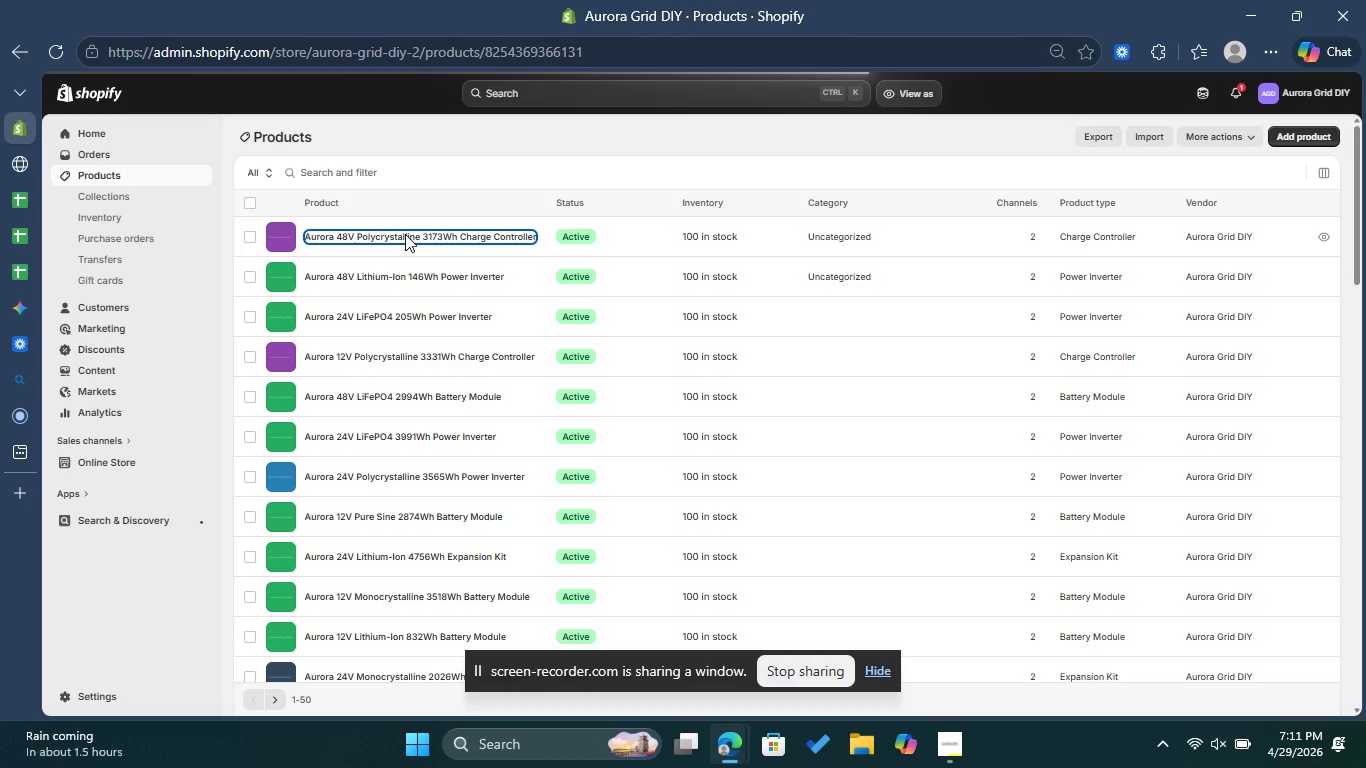 
scroll: coordinate [1187, 368], scroll_direction: down, amount: 1.0
 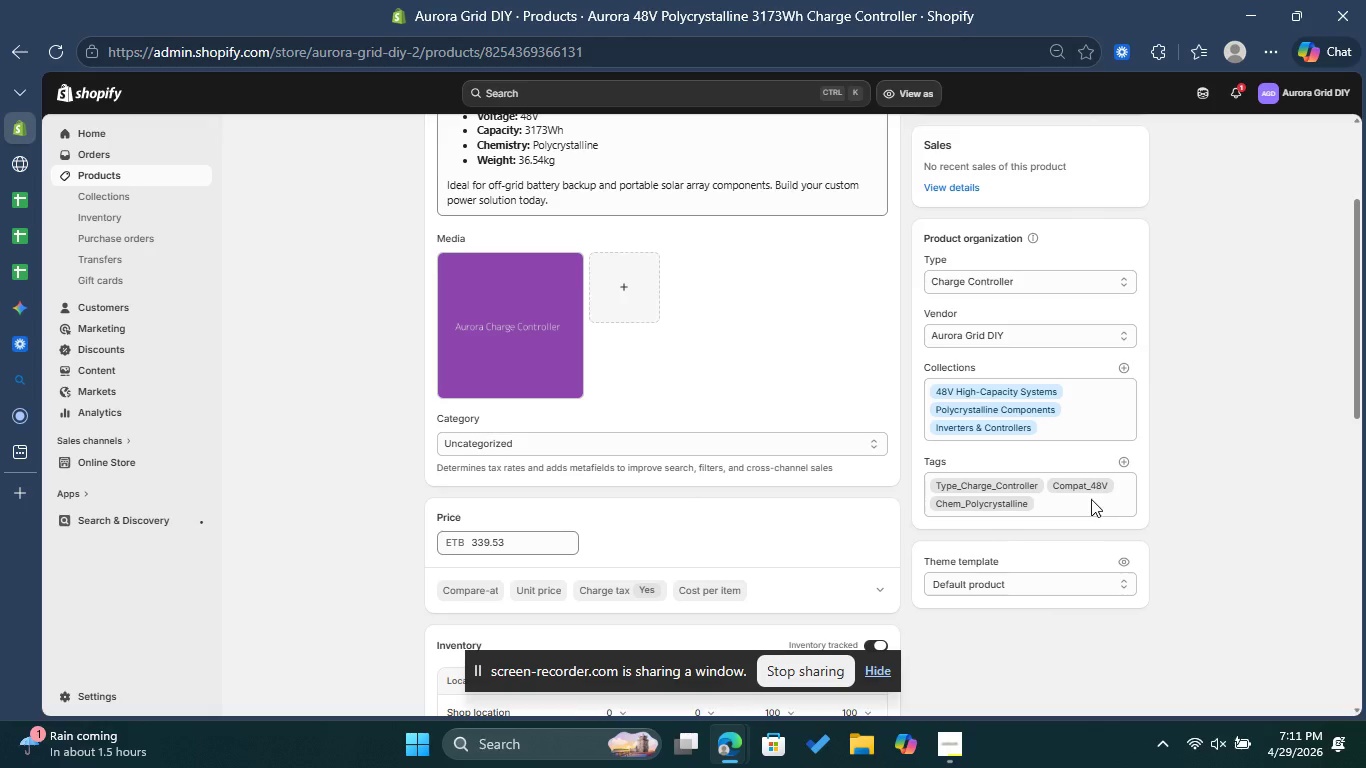 
wait(5.02)
 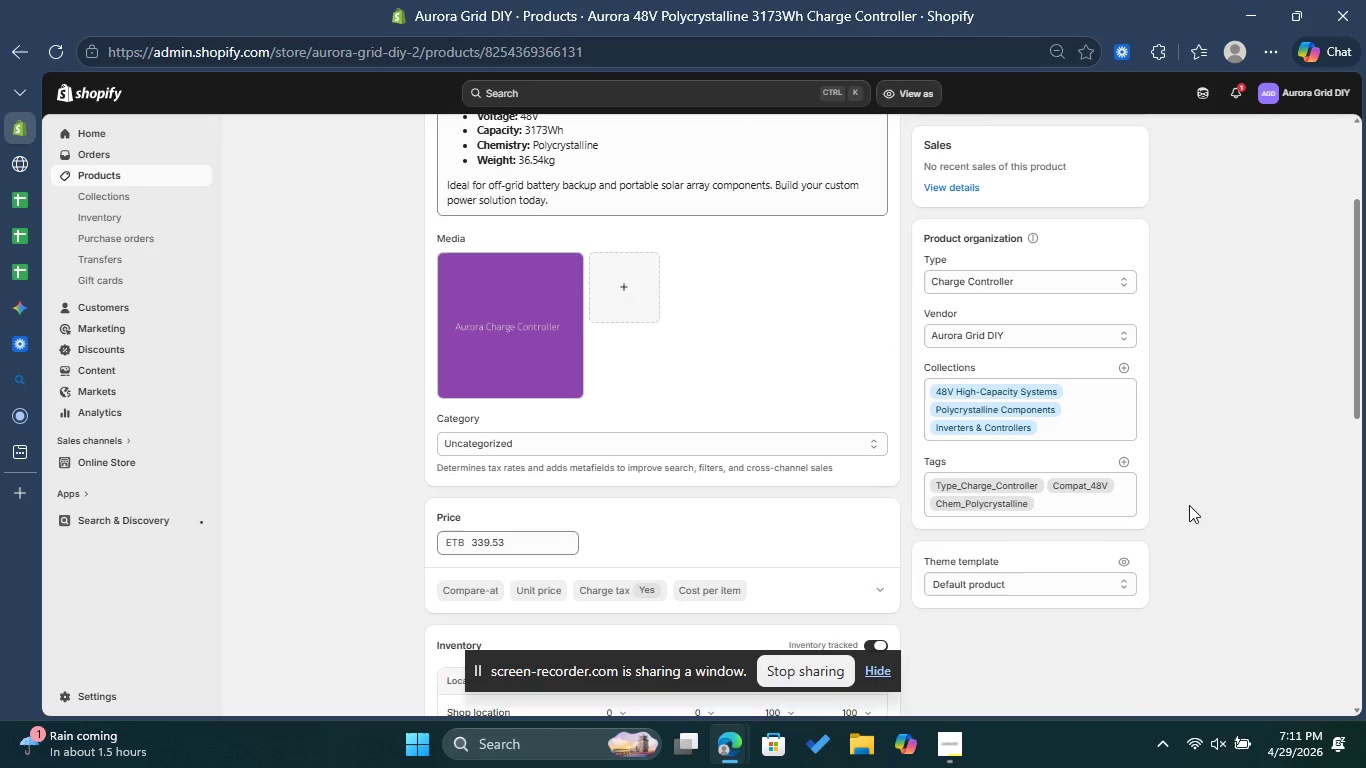 
scroll: coordinate [1111, 497], scroll_direction: down, amount: 10.0
 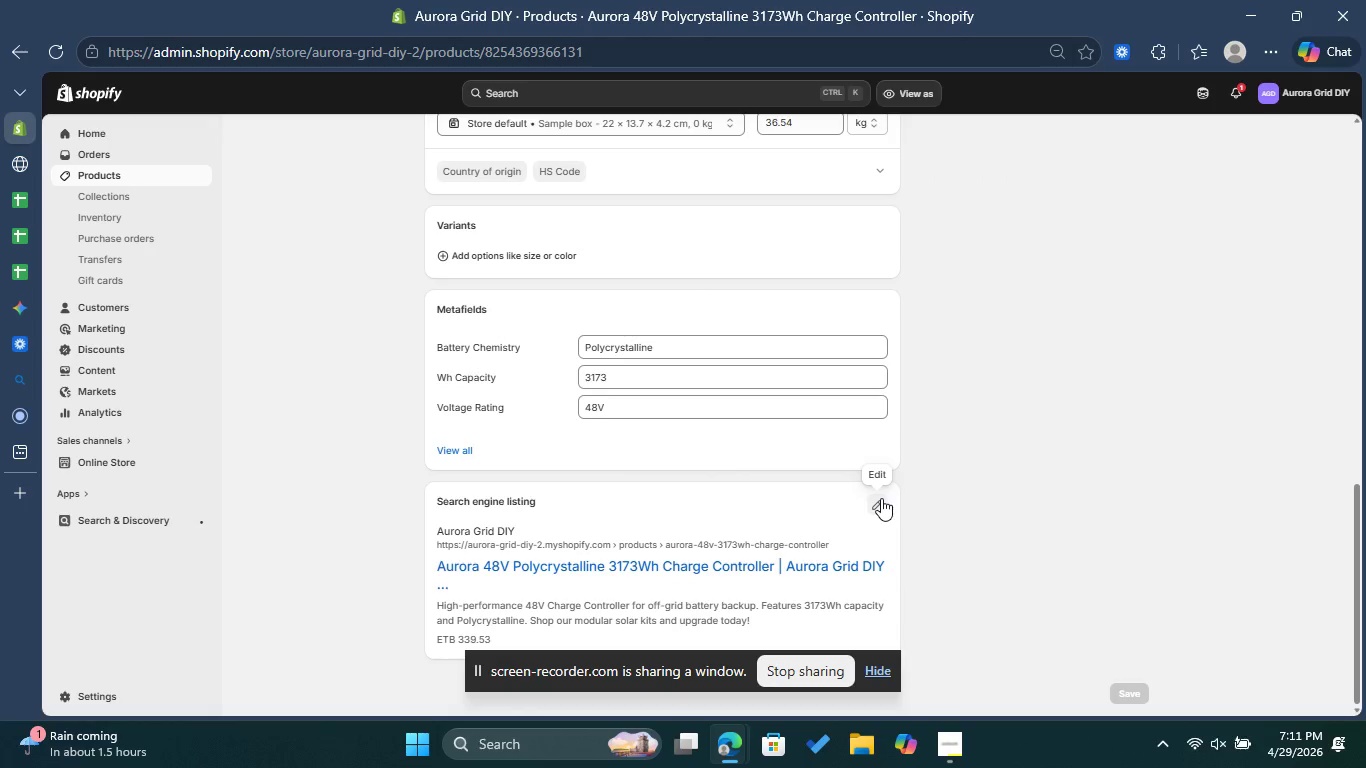 
left_click([881, 498])
 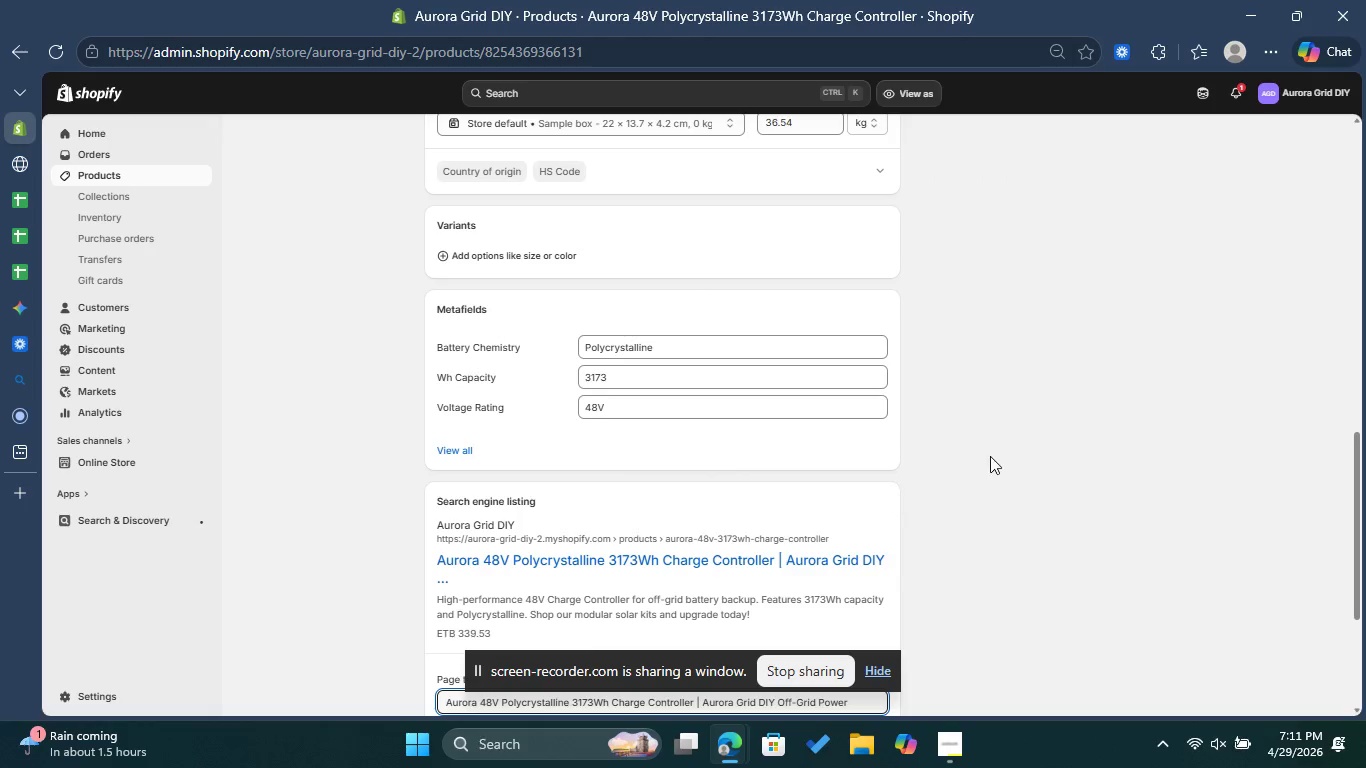 
scroll: coordinate [997, 453], scroll_direction: down, amount: 3.0
 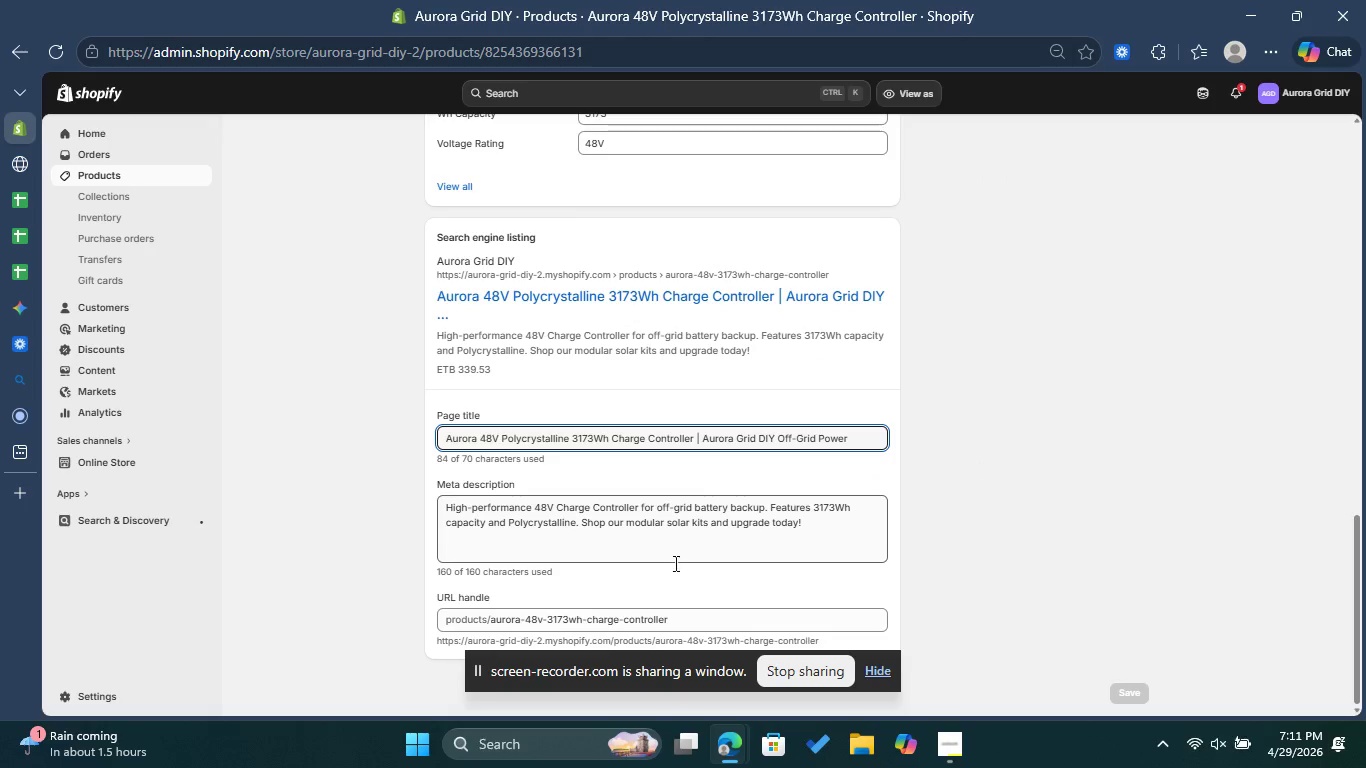 
scroll: coordinate [1020, 395], scroll_direction: up, amount: 6.0
 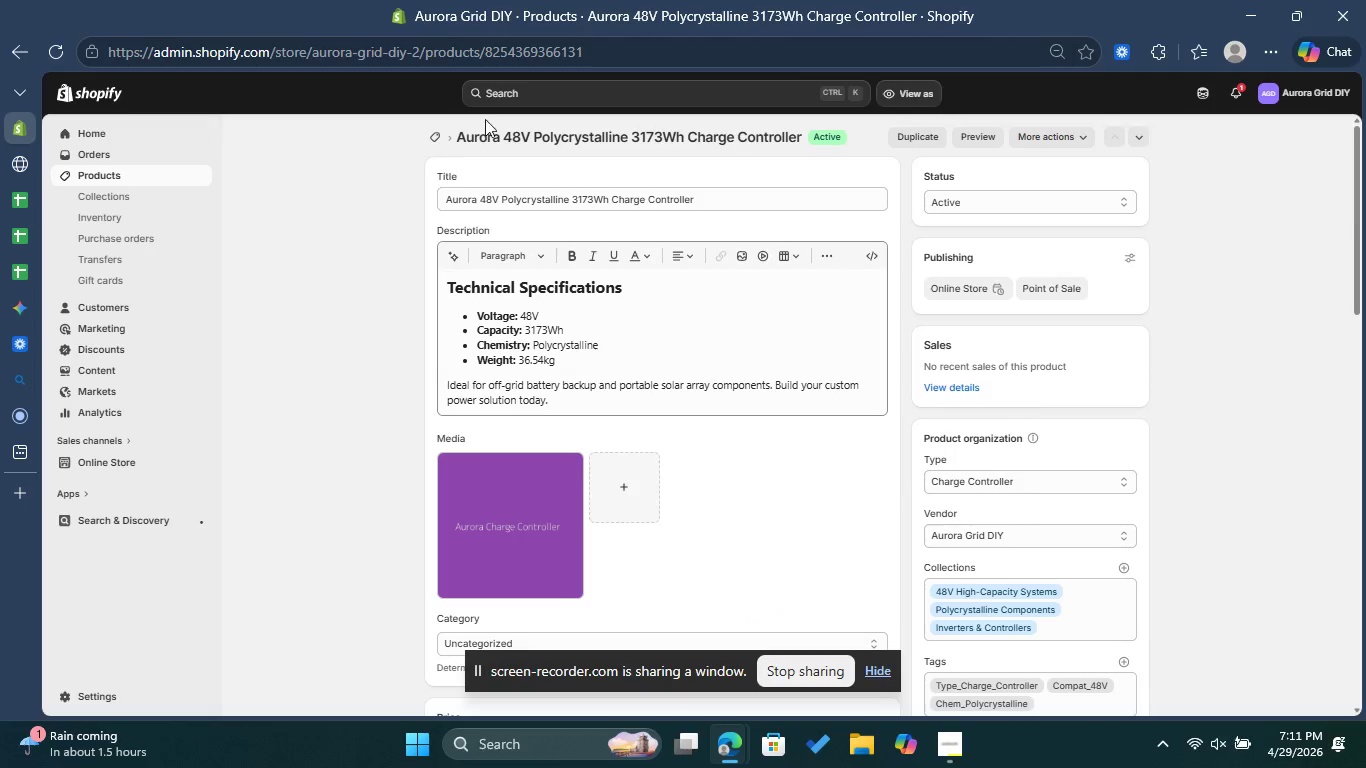 
left_click([436, 143])
 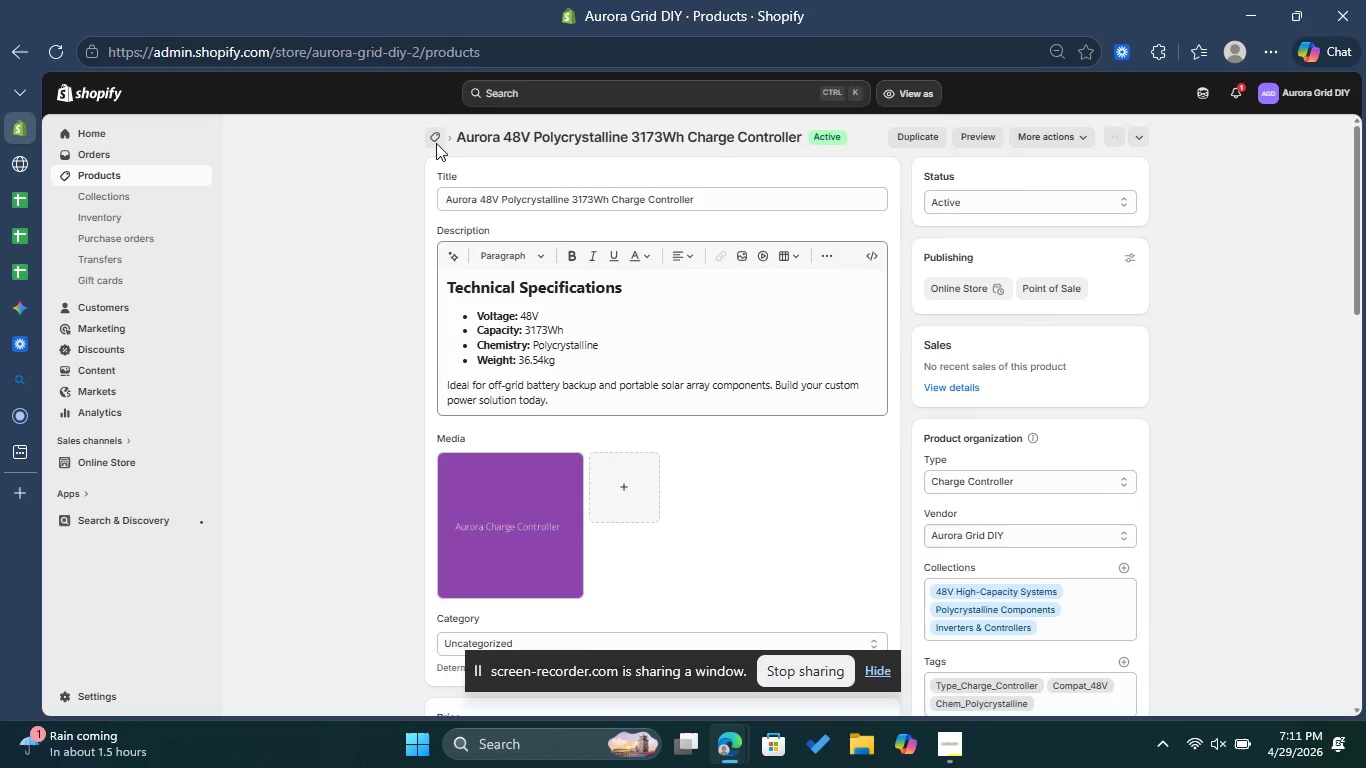 
wait(8.45)
 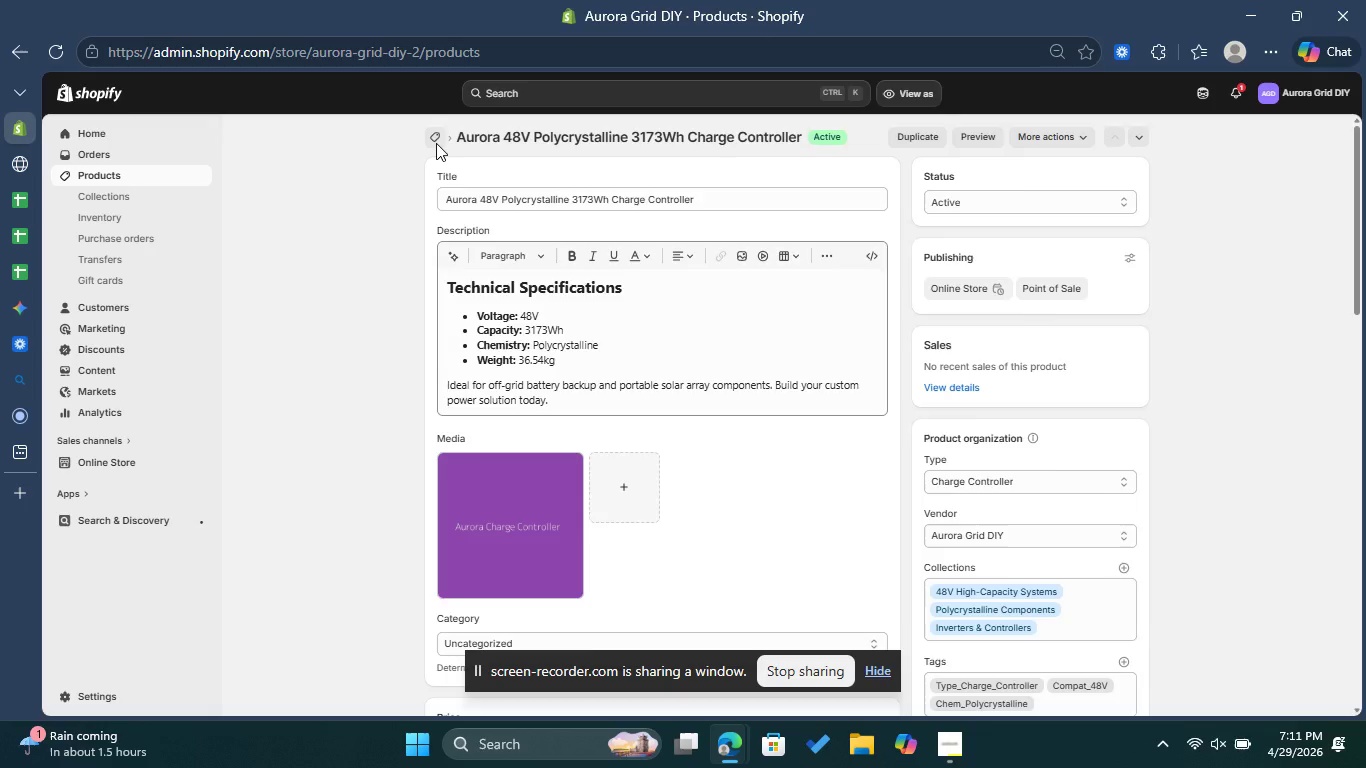 
left_click([382, 357])
 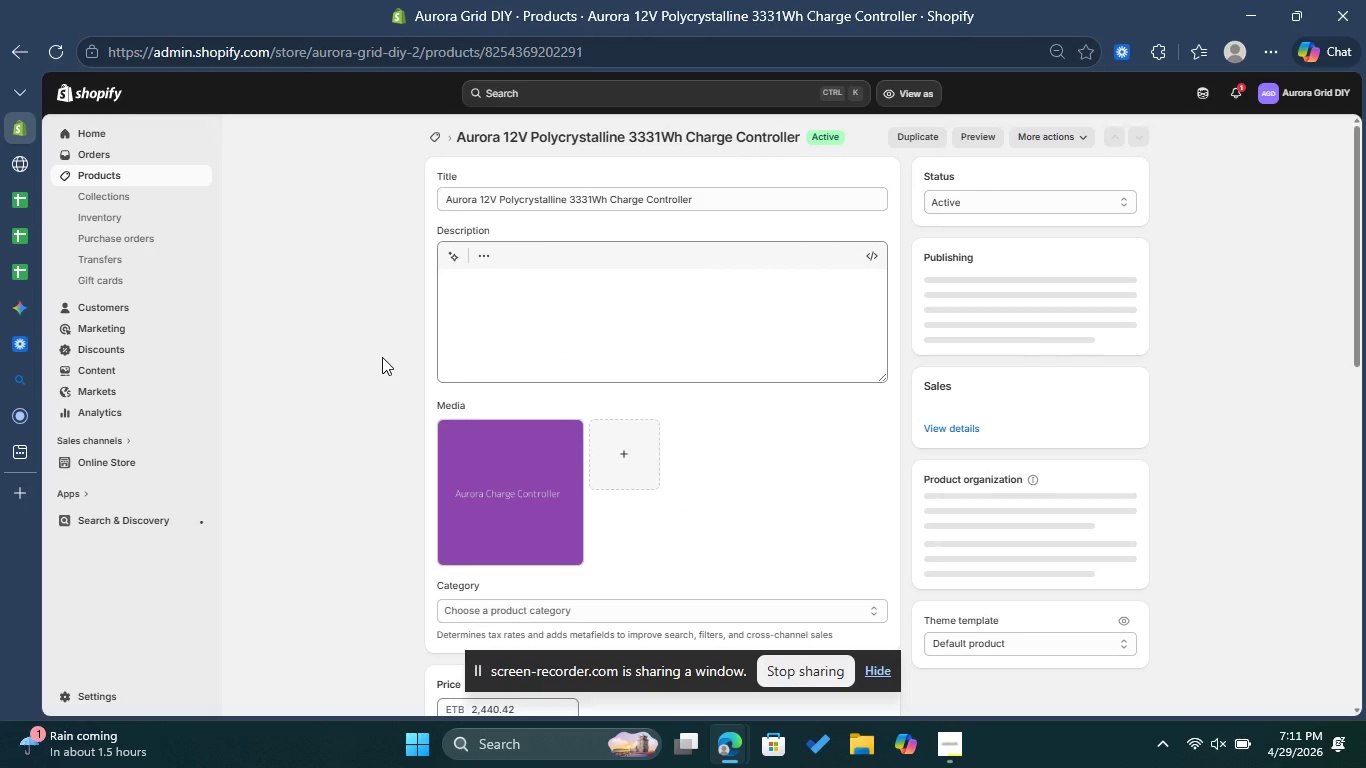 
wait(10.34)
 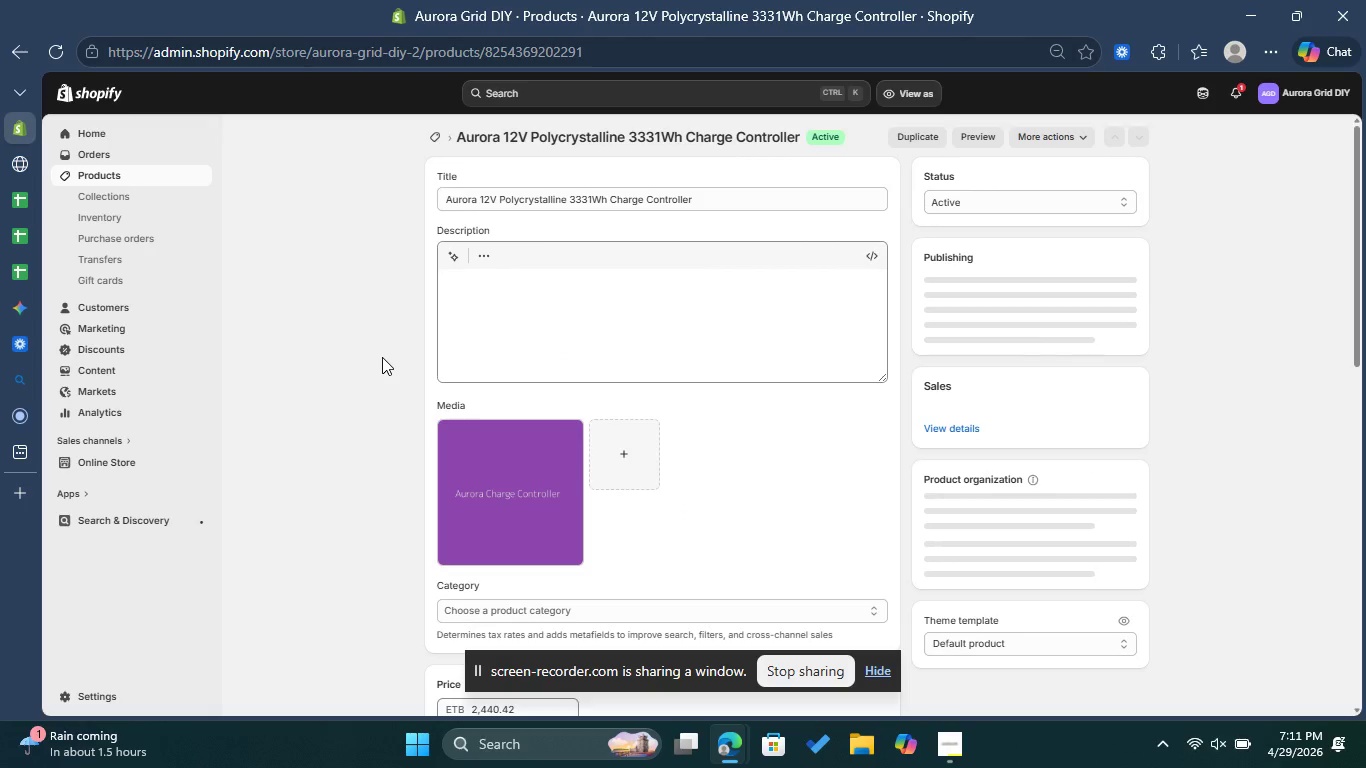 
scroll: coordinate [664, 537], scroll_direction: down, amount: 9.0
 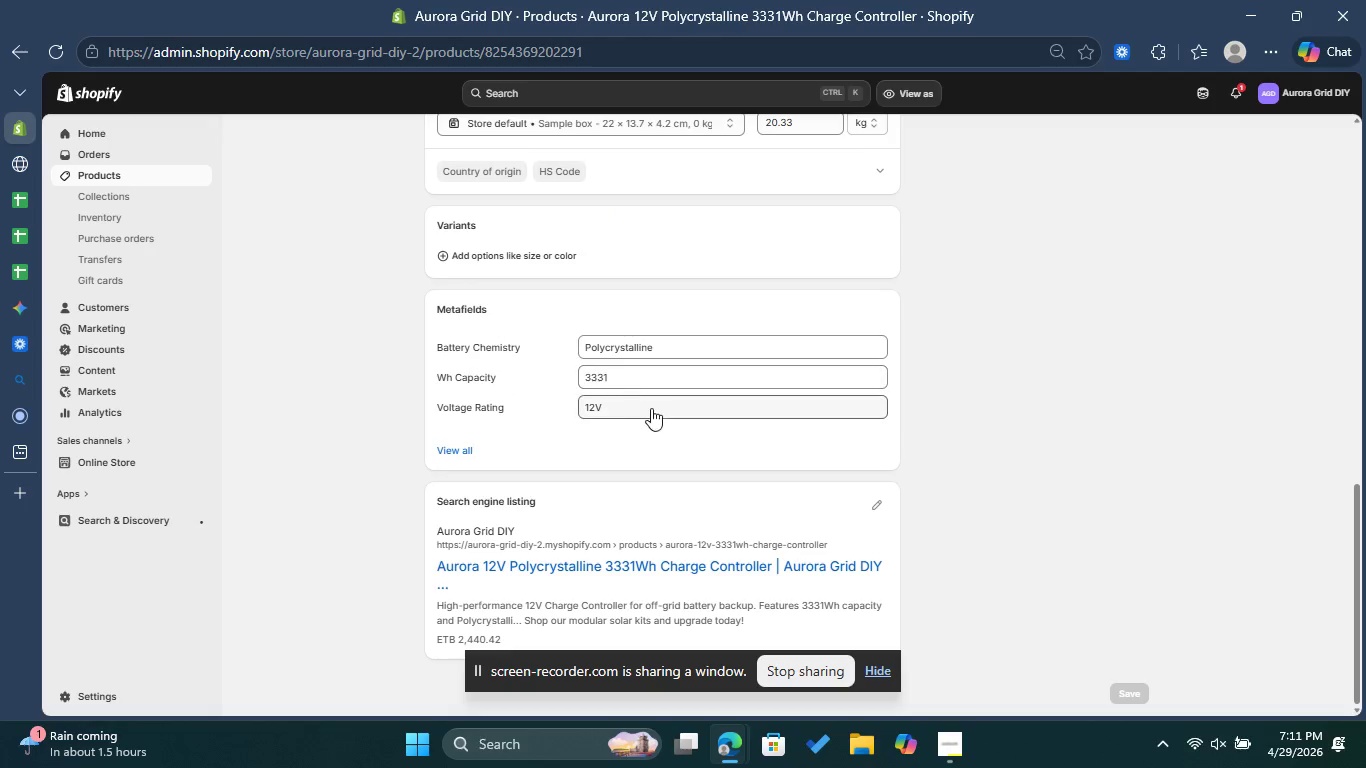 
scroll: coordinate [523, 239], scroll_direction: up, amount: 12.0
 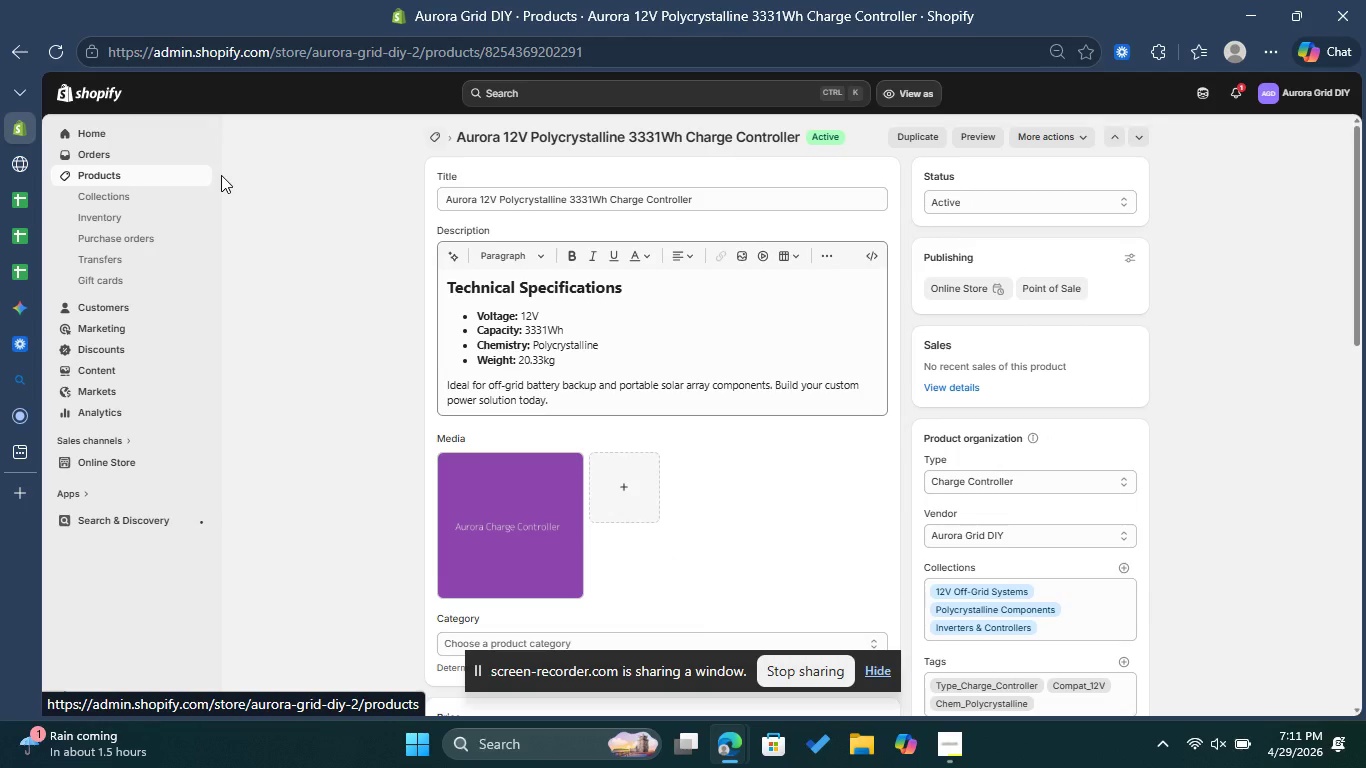 
left_click([117, 196])
 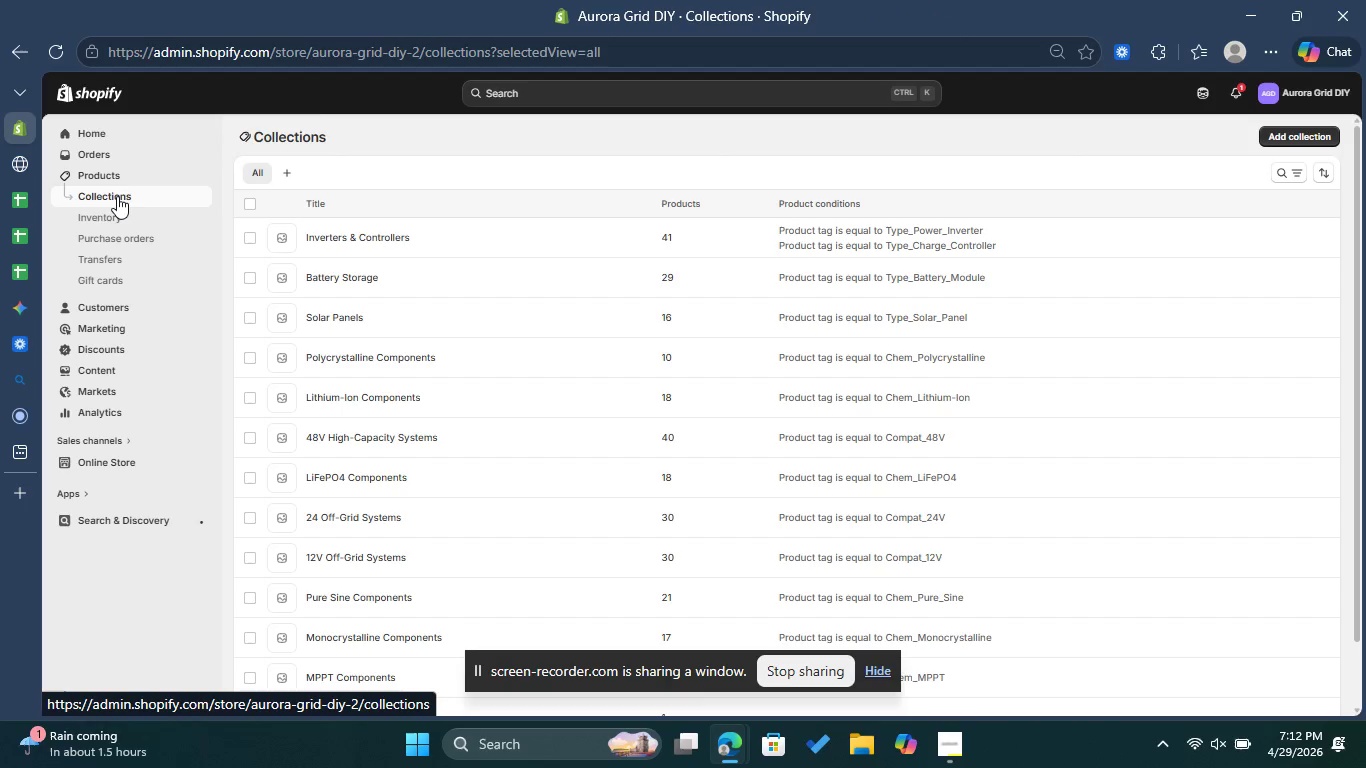 
wait(13.25)
 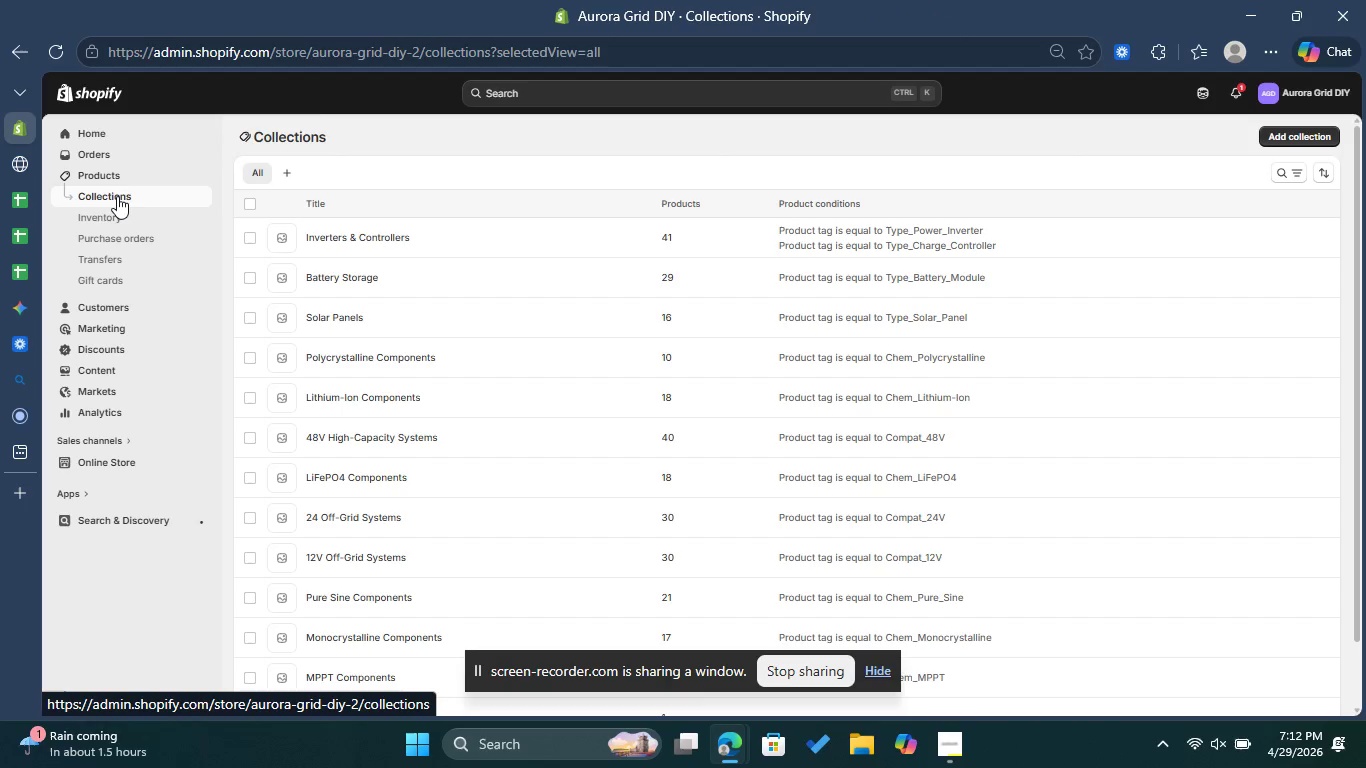 
left_click([382, 232])
 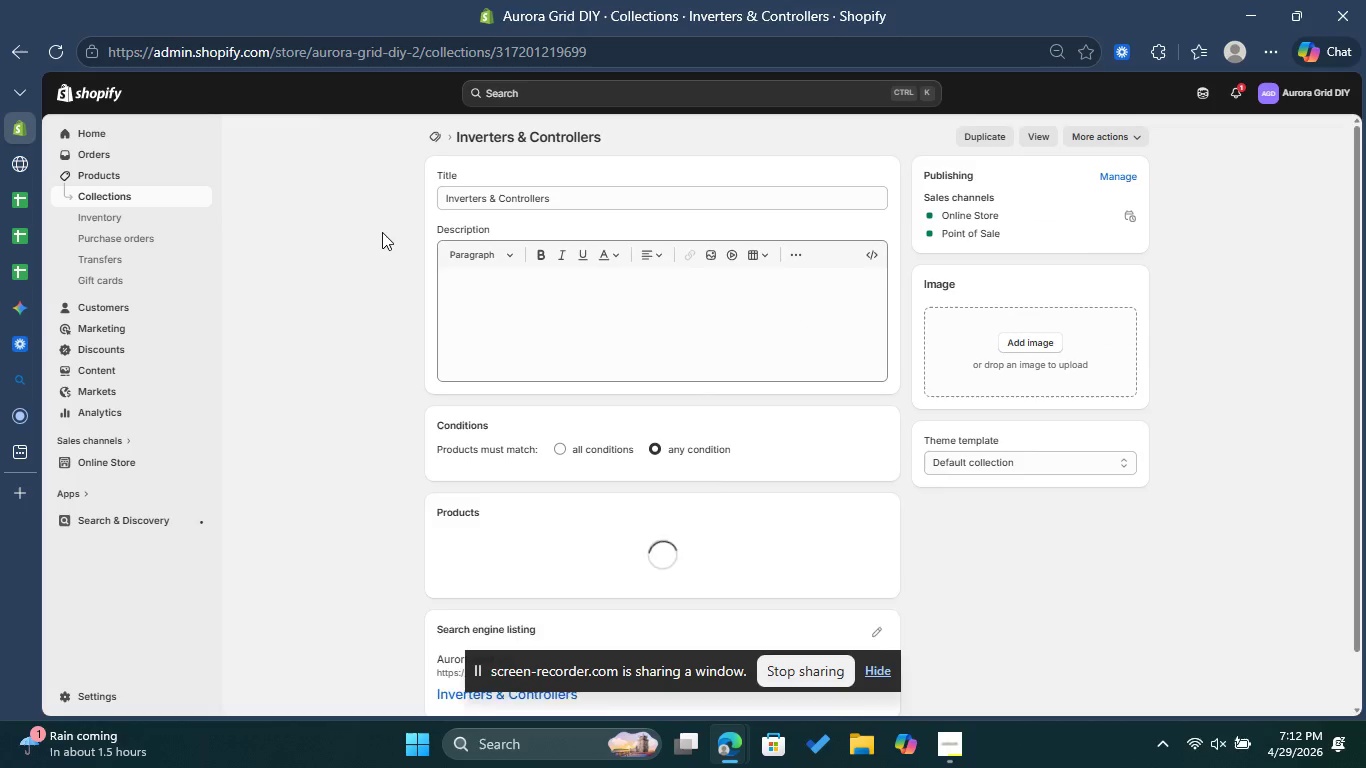 
wait(8.02)
 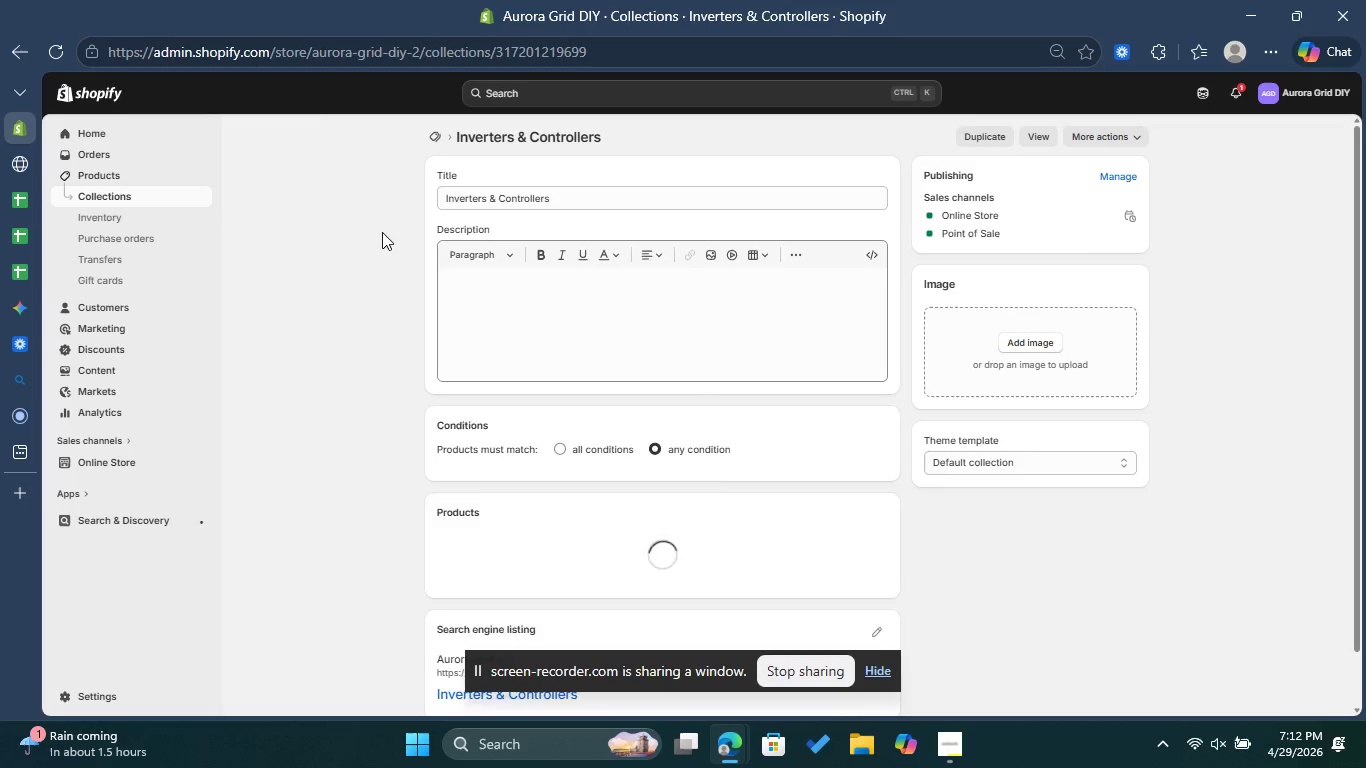 
scroll: coordinate [562, 318], scroll_direction: down, amount: 12.0
 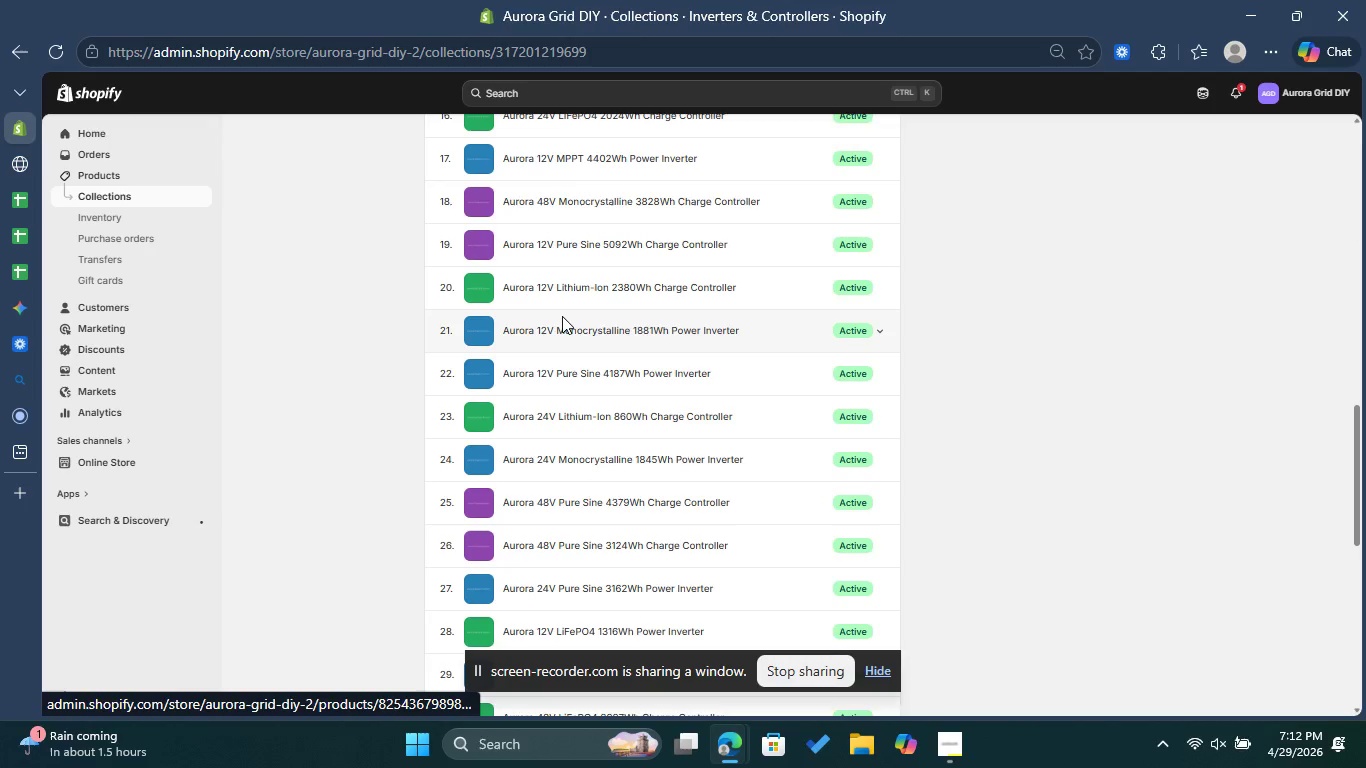 
scroll: coordinate [568, 312], scroll_direction: down, amount: 10.0
 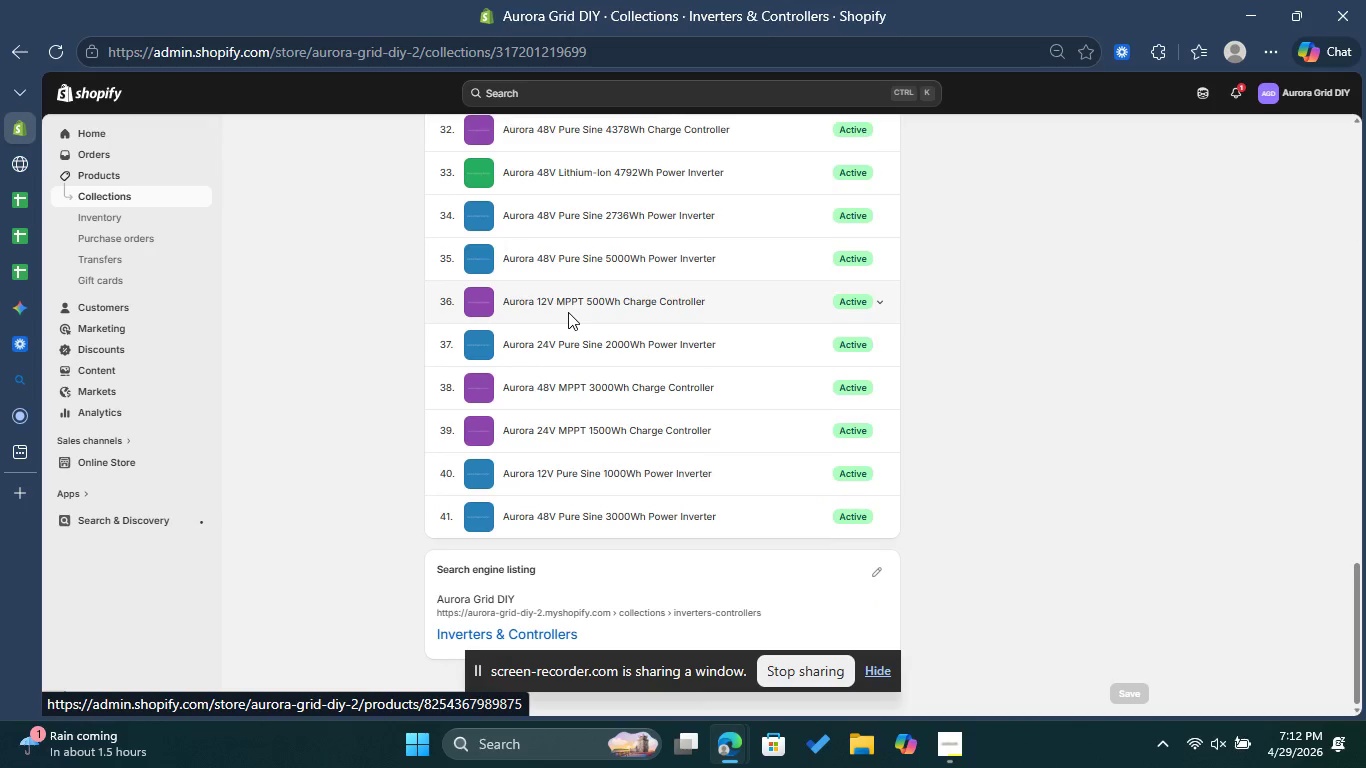 
scroll: coordinate [568, 312], scroll_direction: up, amount: 26.0
 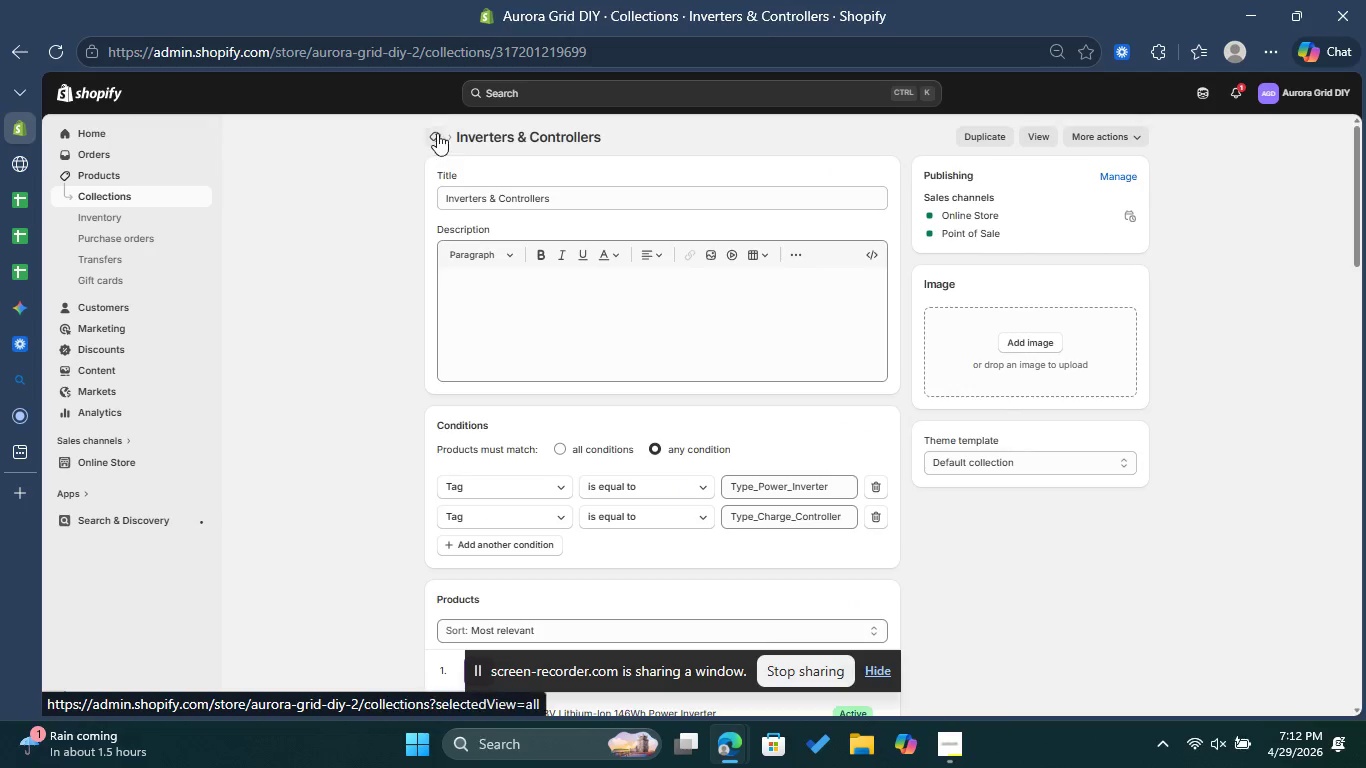 
left_click([438, 132])
 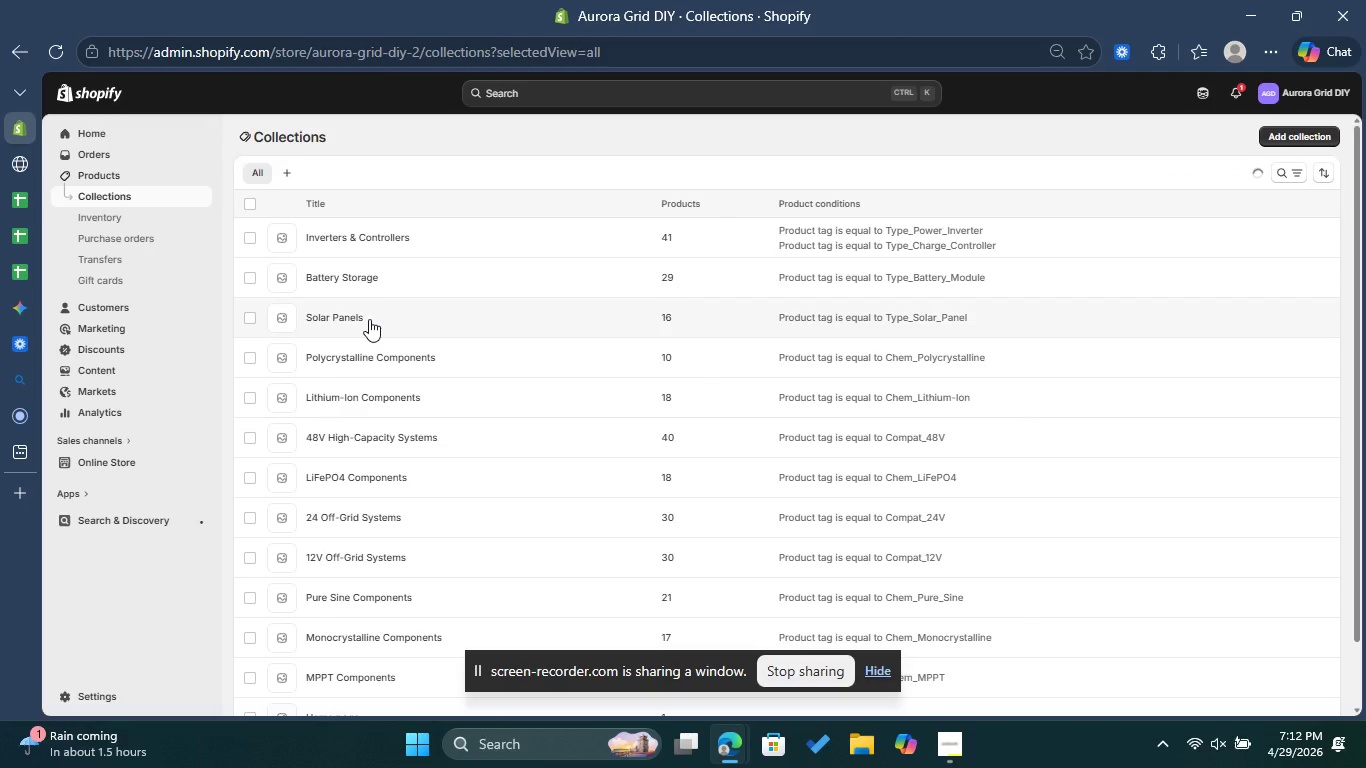 
wait(5.06)
 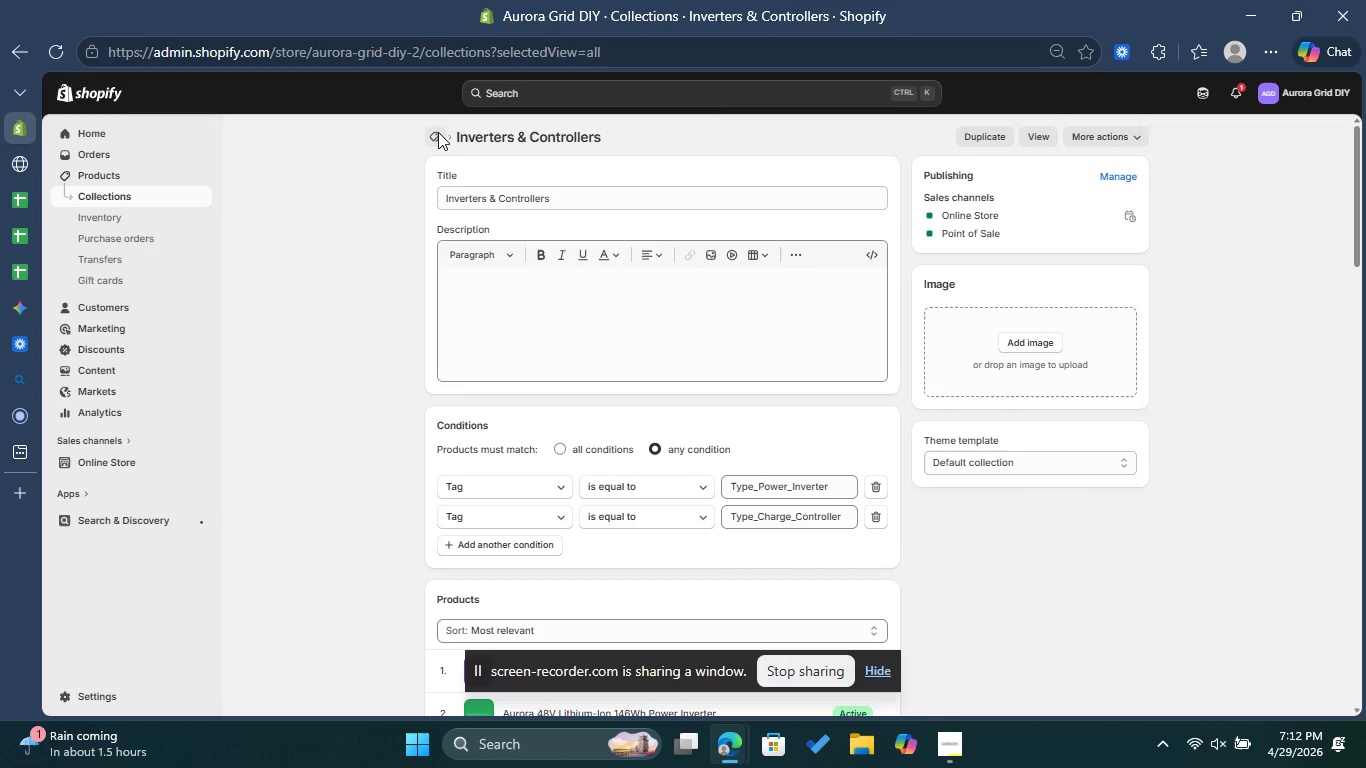 
scroll: coordinate [391, 331], scroll_direction: down, amount: 1.0
 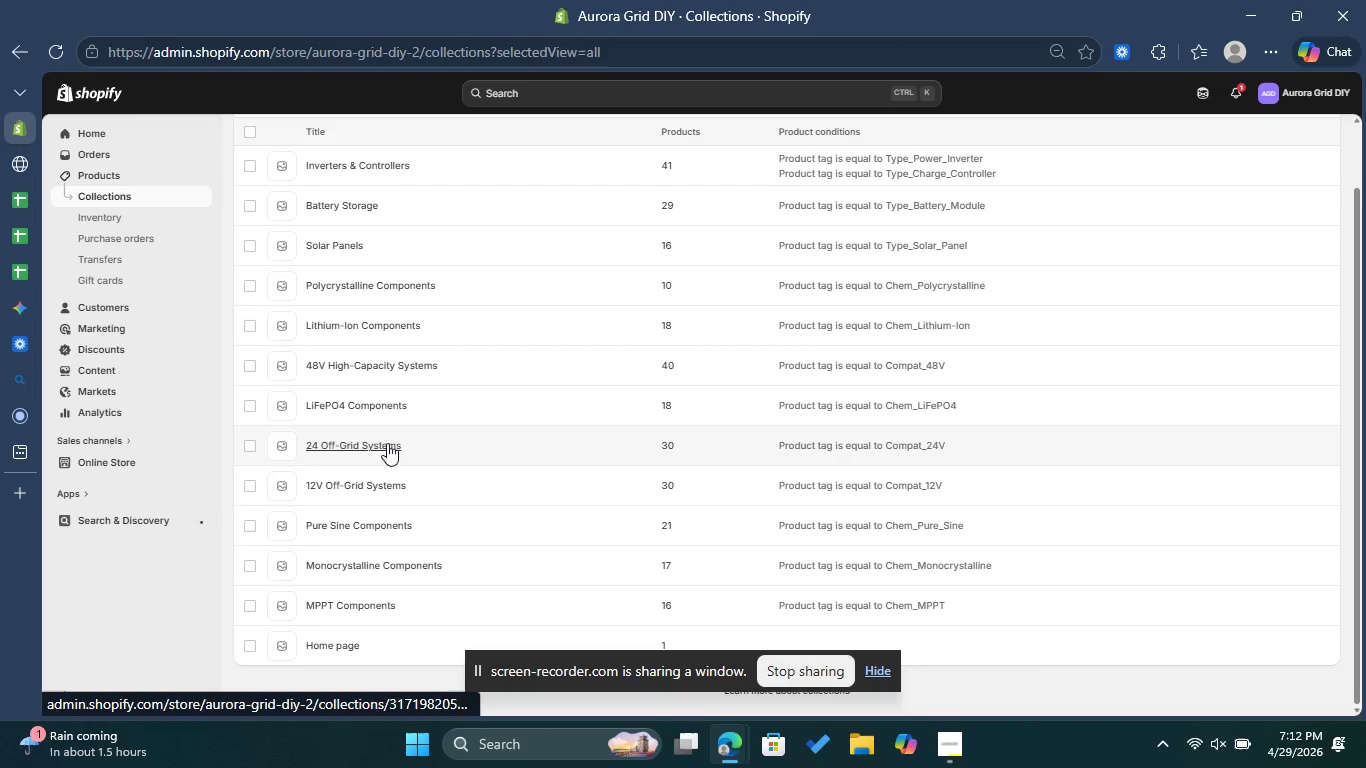 
left_click([349, 483])
 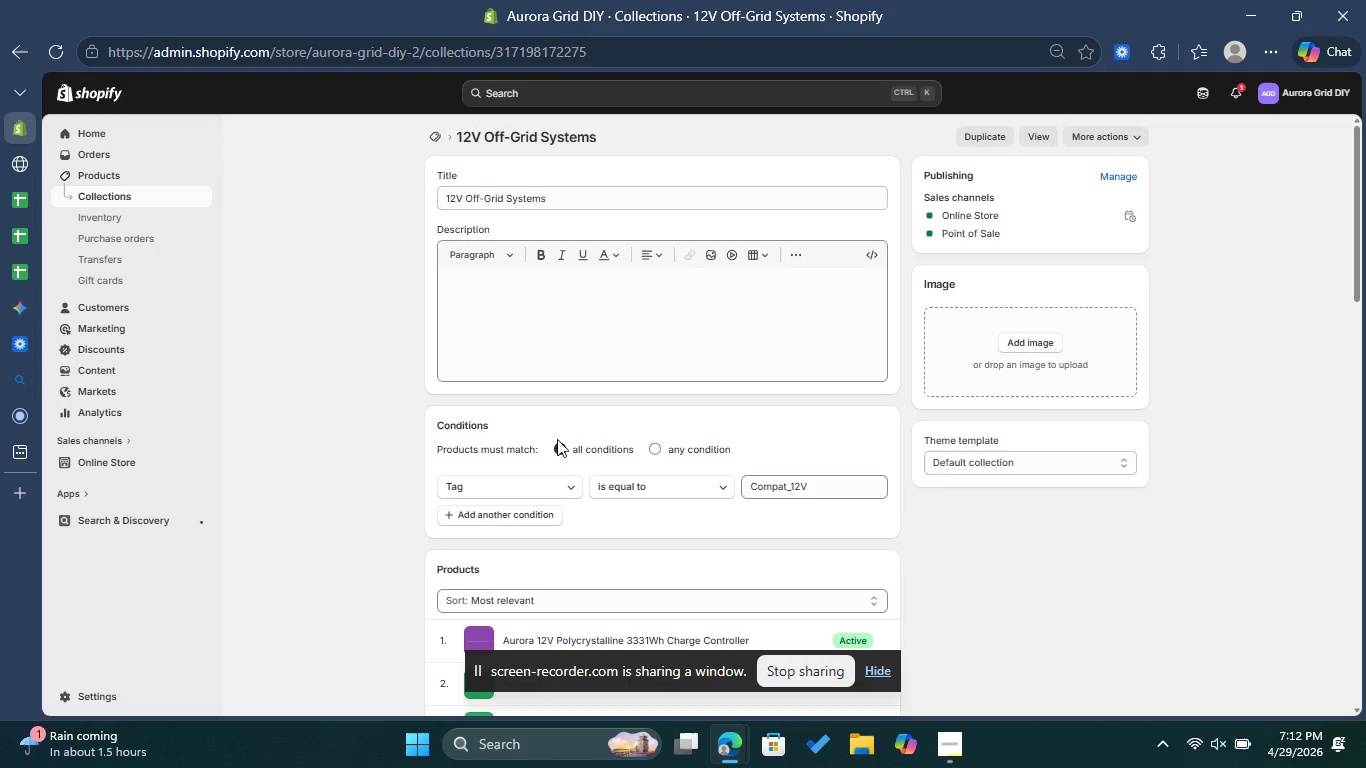 
wait(8.89)
 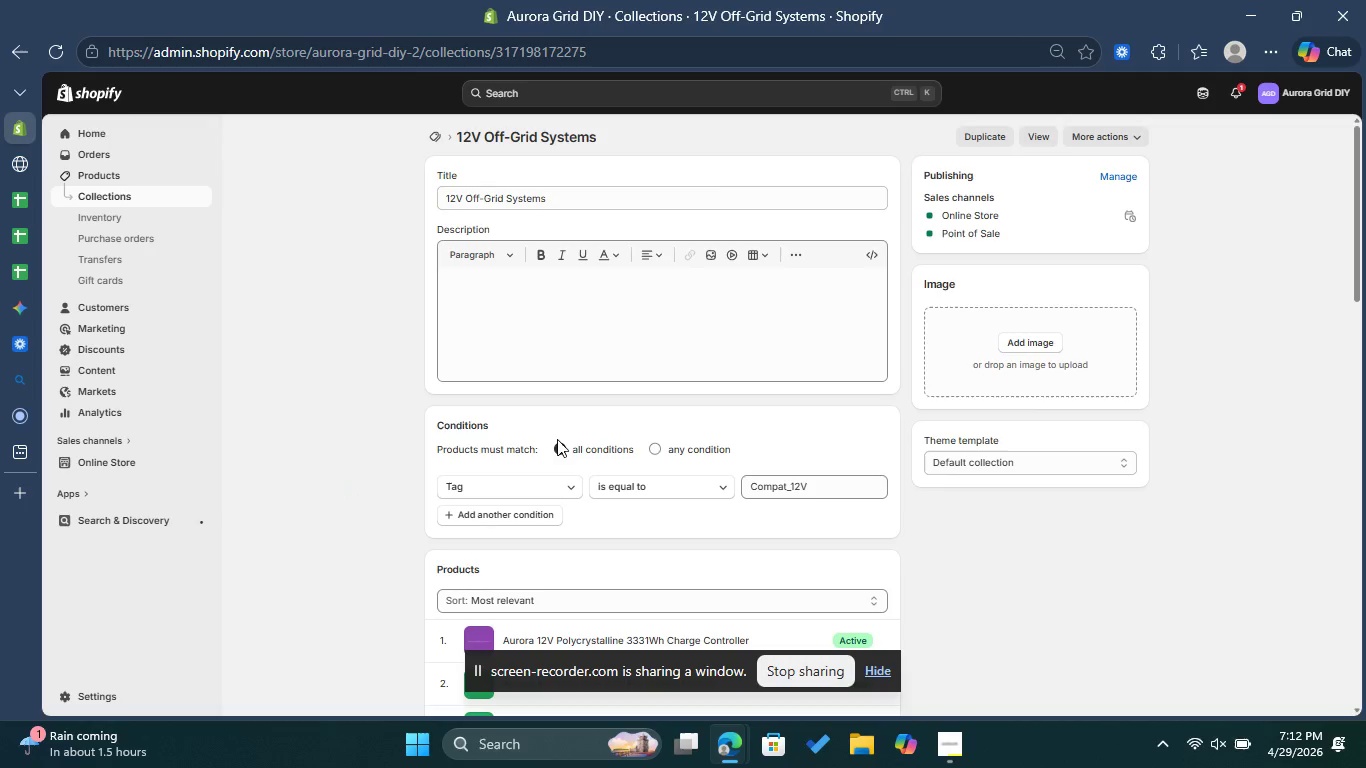 
scroll: coordinate [553, 423], scroll_direction: down, amount: 10.0
 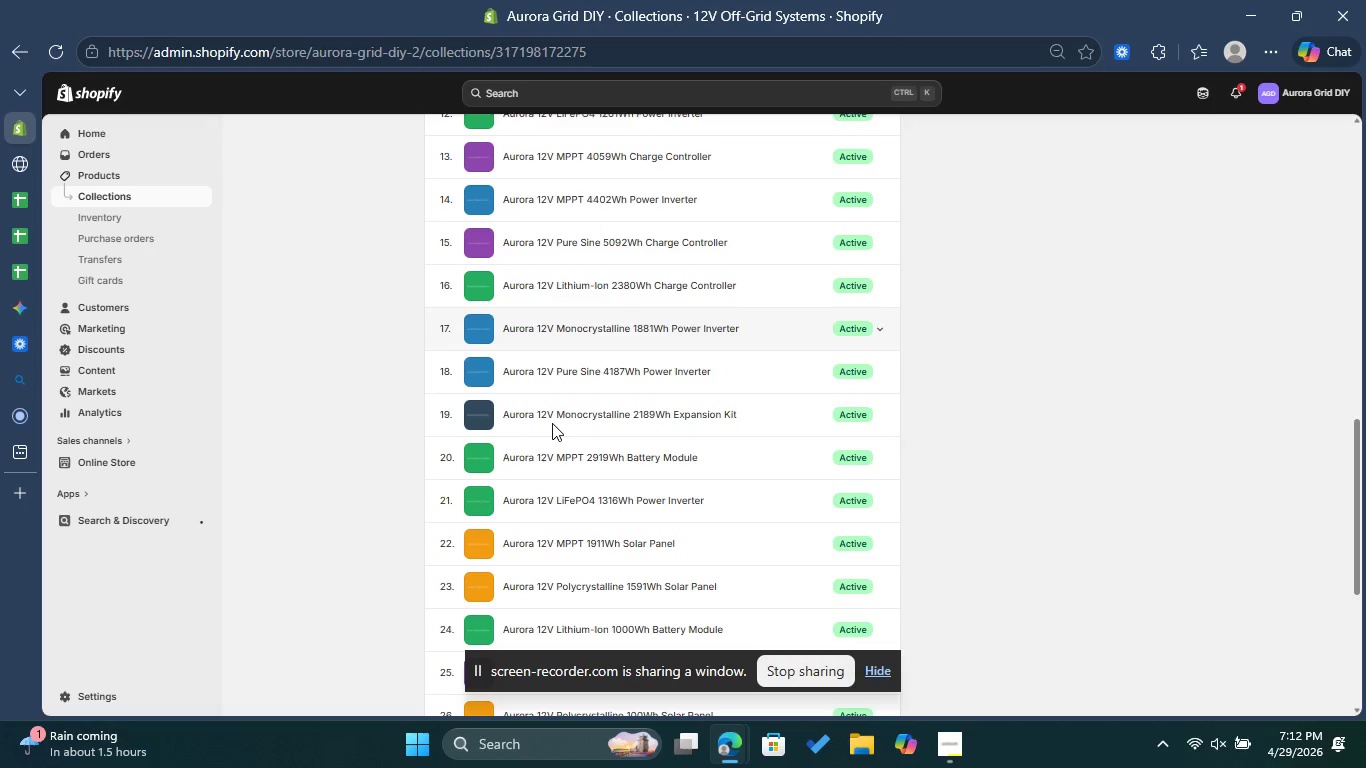 
scroll: coordinate [552, 424], scroll_direction: down, amount: 4.0
 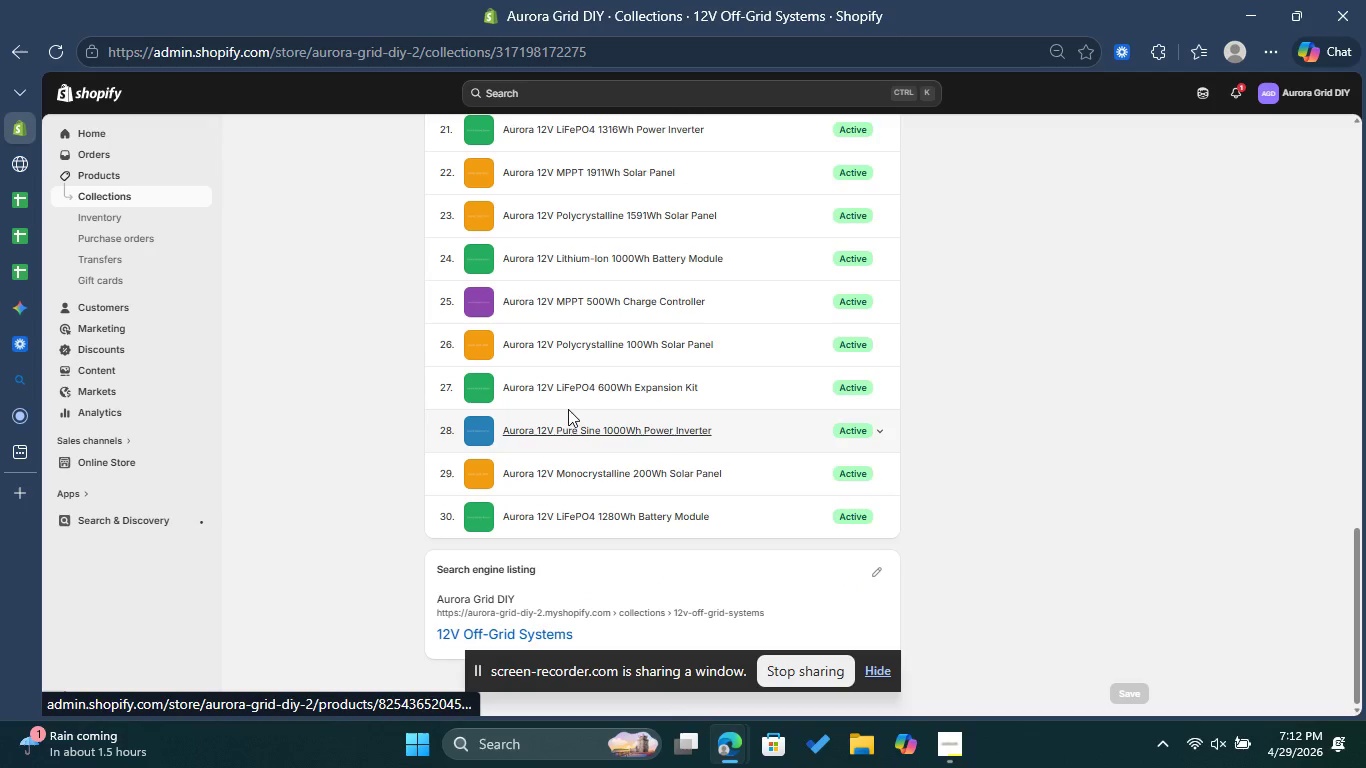 
scroll: coordinate [546, 282], scroll_direction: up, amount: 22.0
 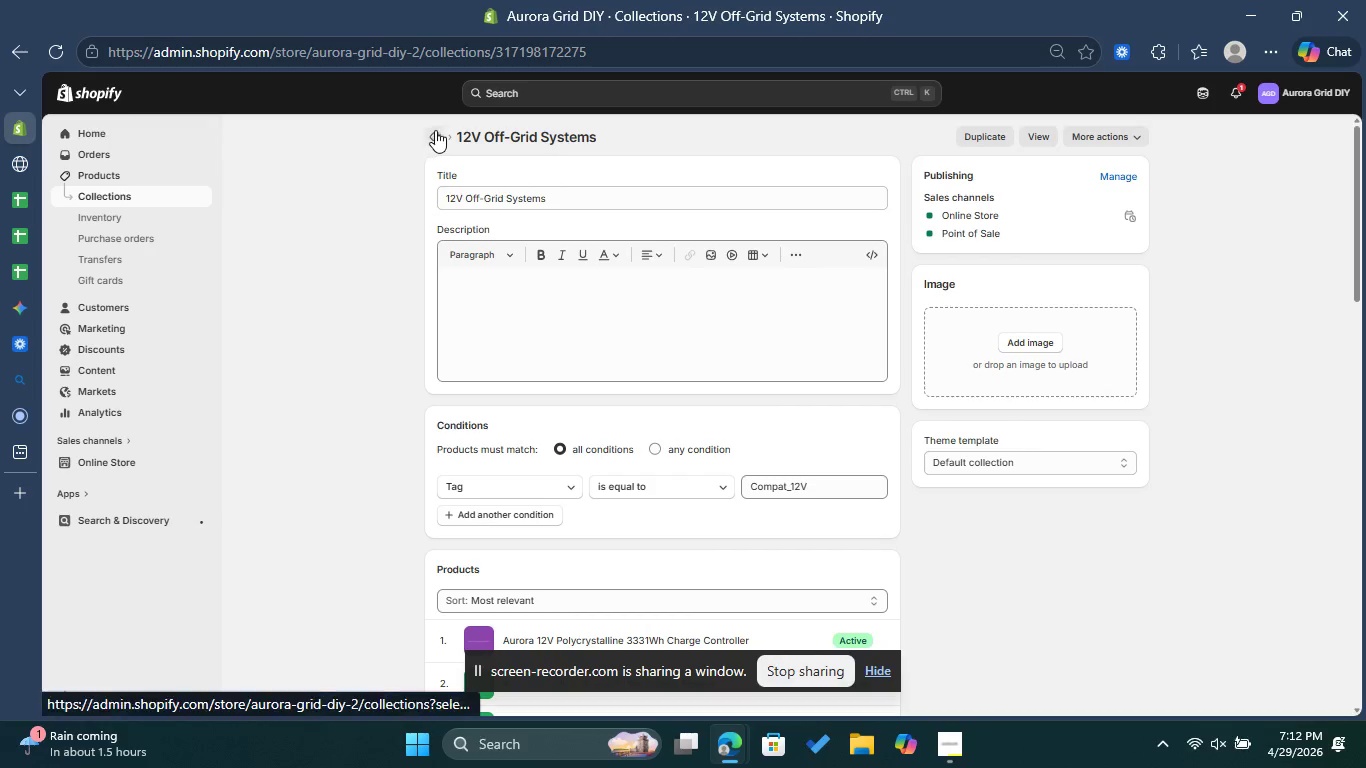 
left_click([436, 133])
 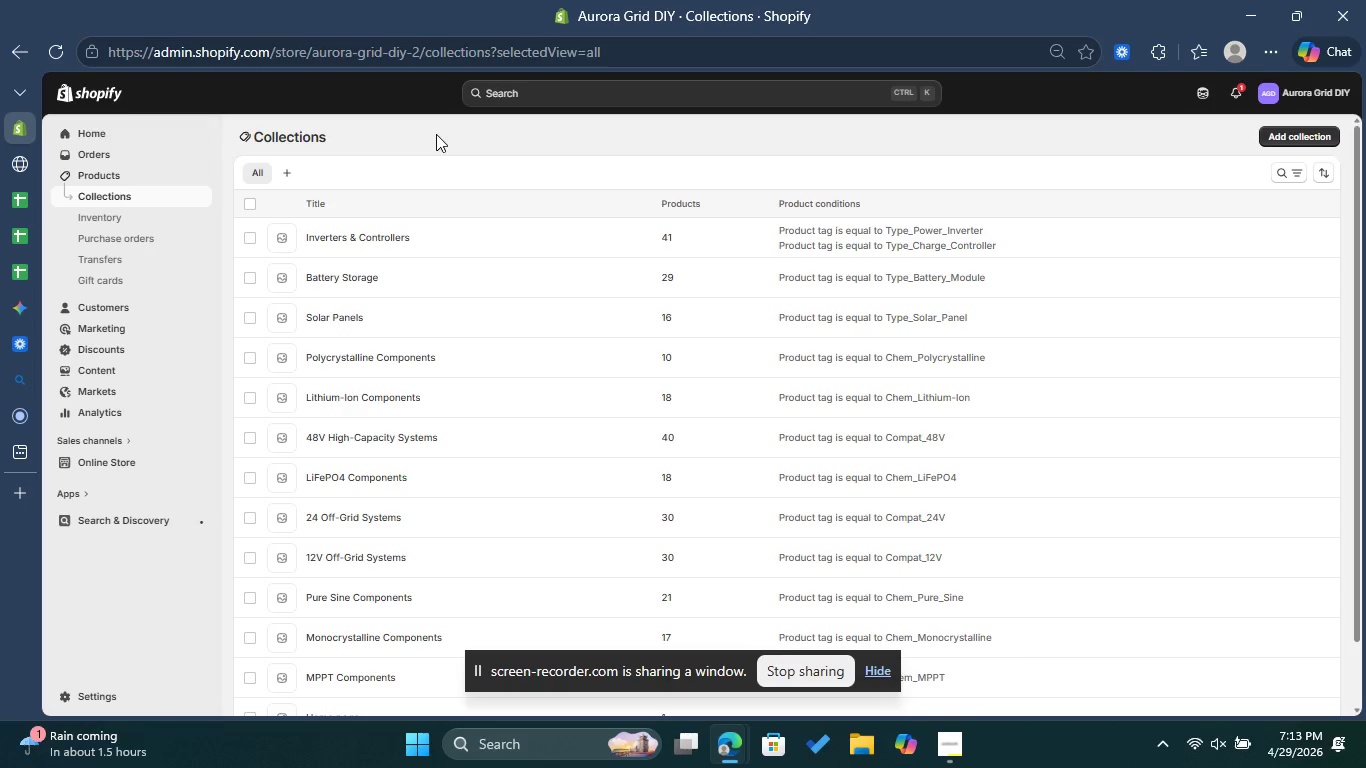 
wait(6.45)
 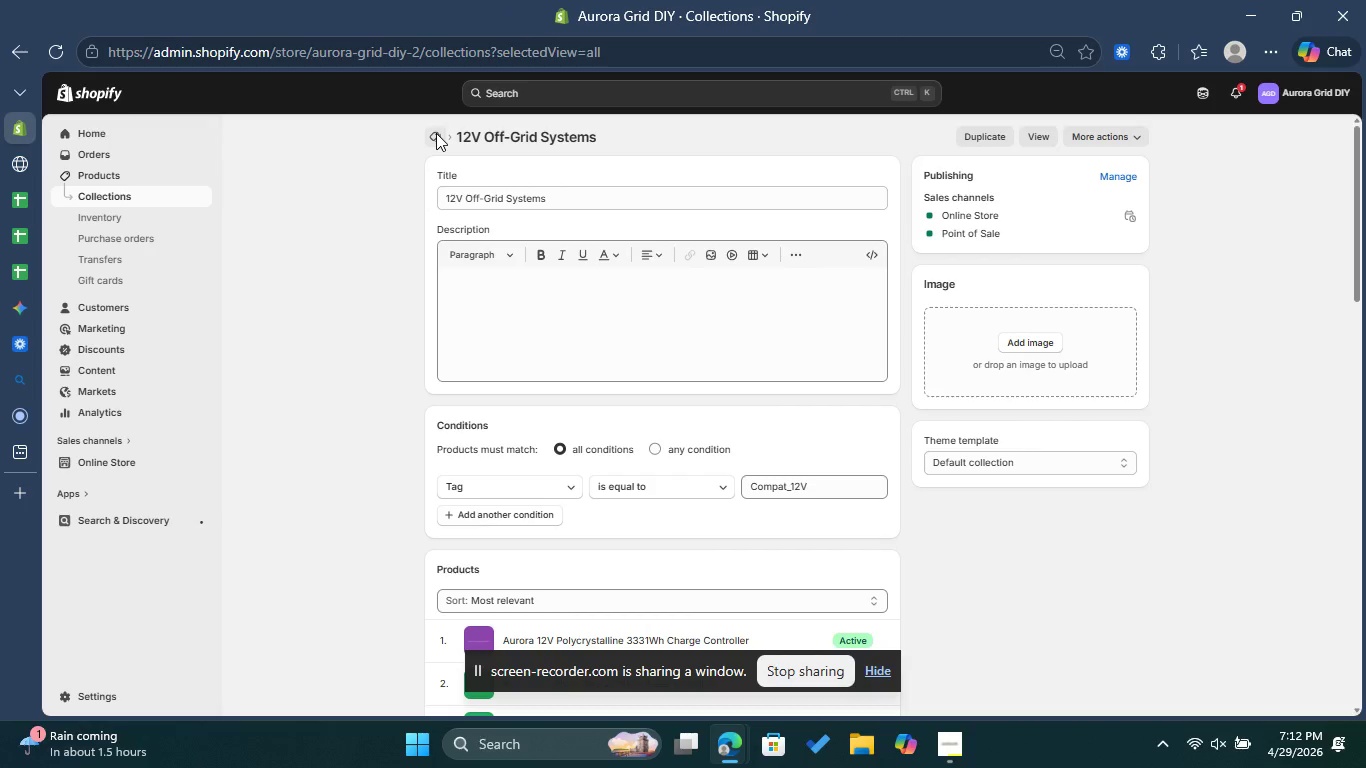 
left_click([140, 522])
 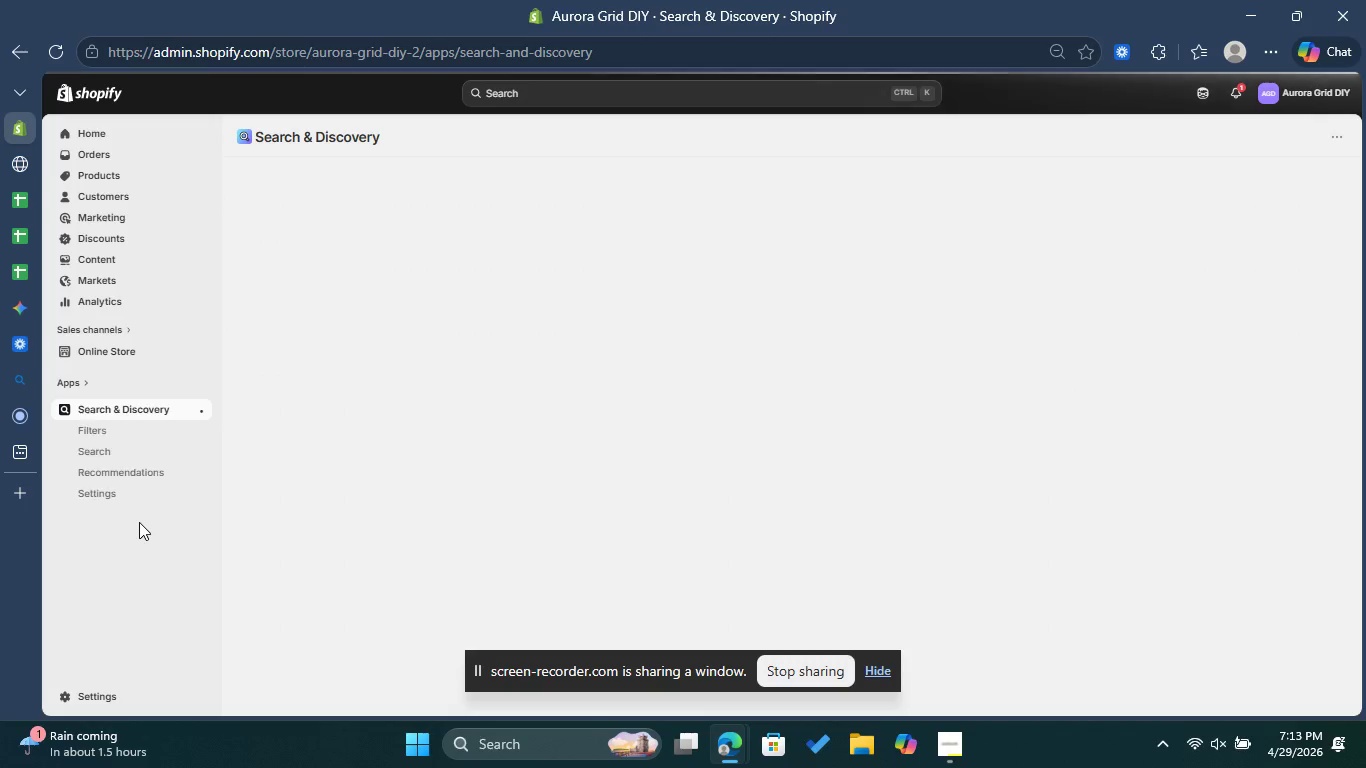 
wait(24.0)
 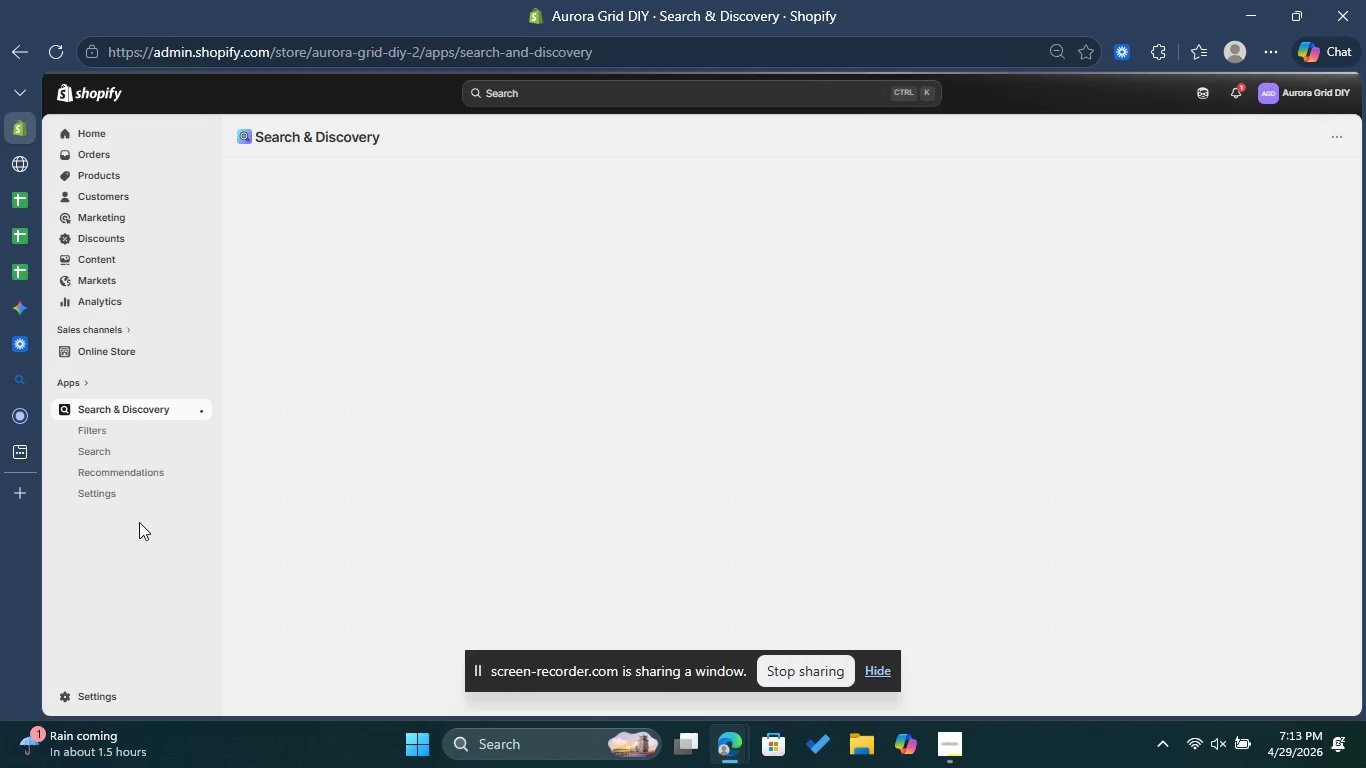 
left_click([513, 270])
 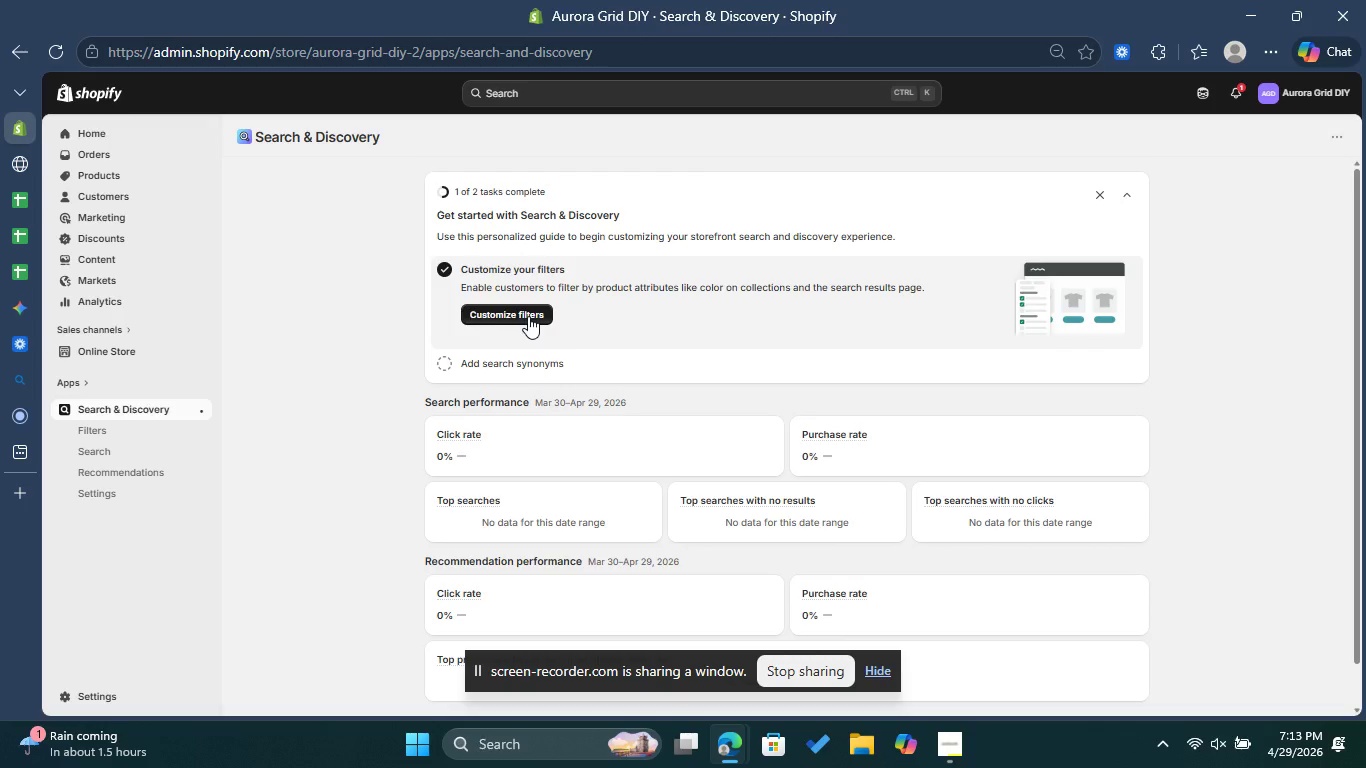 
left_click([528, 318])
 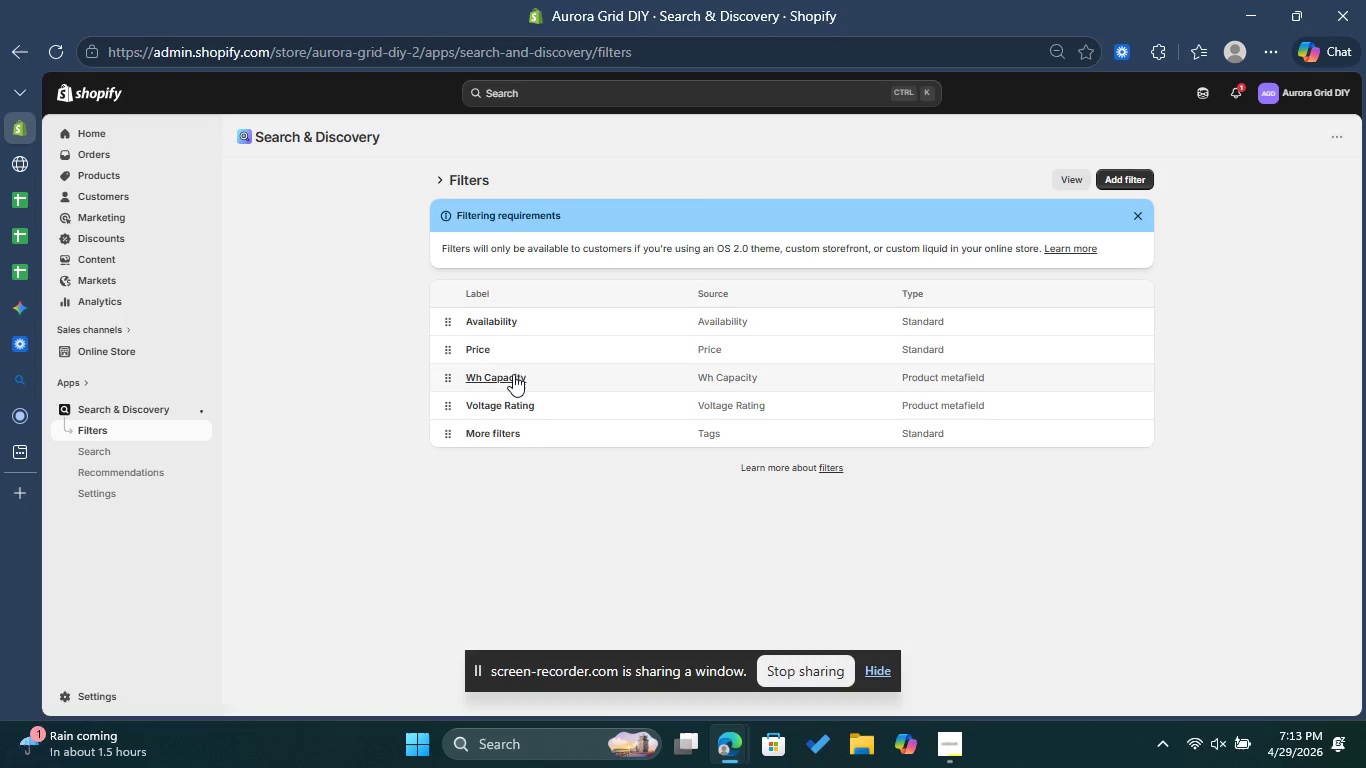 
wait(5.73)
 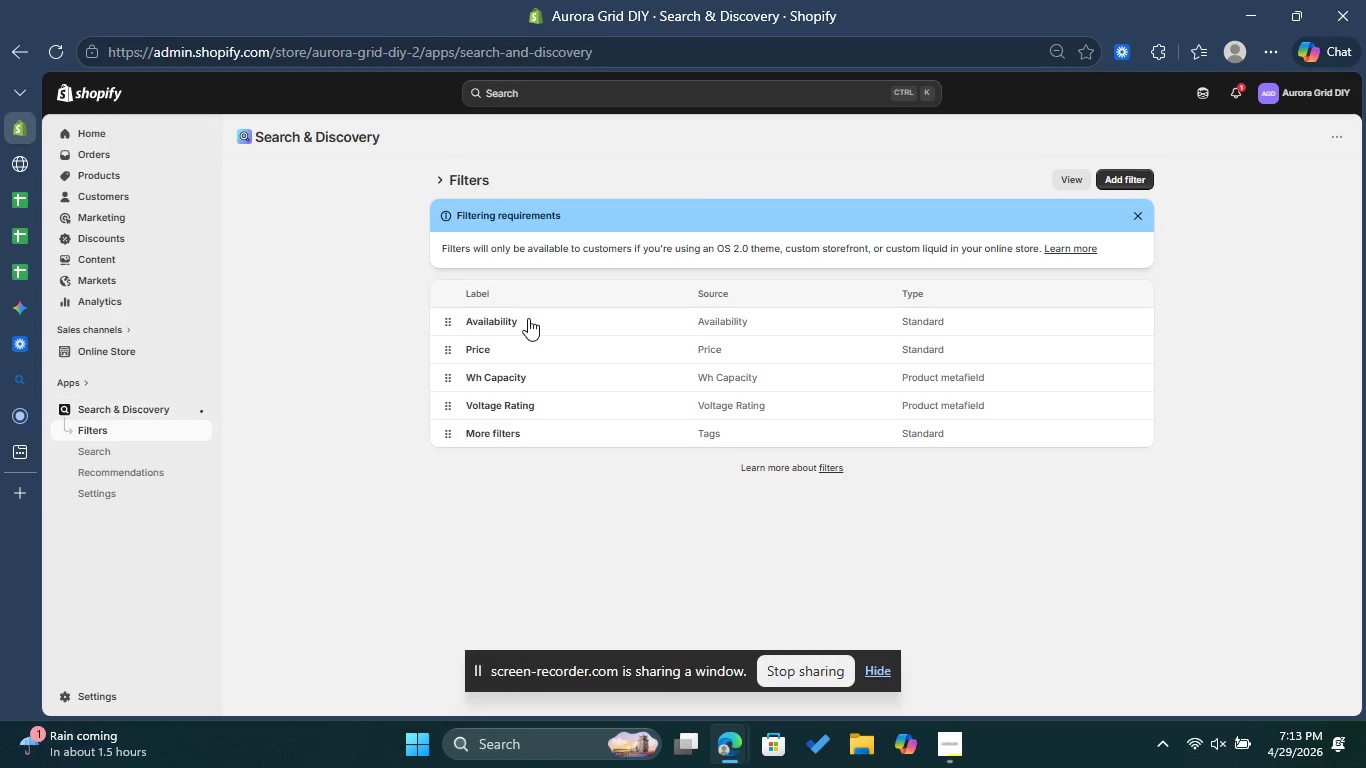 
left_click([521, 401])
 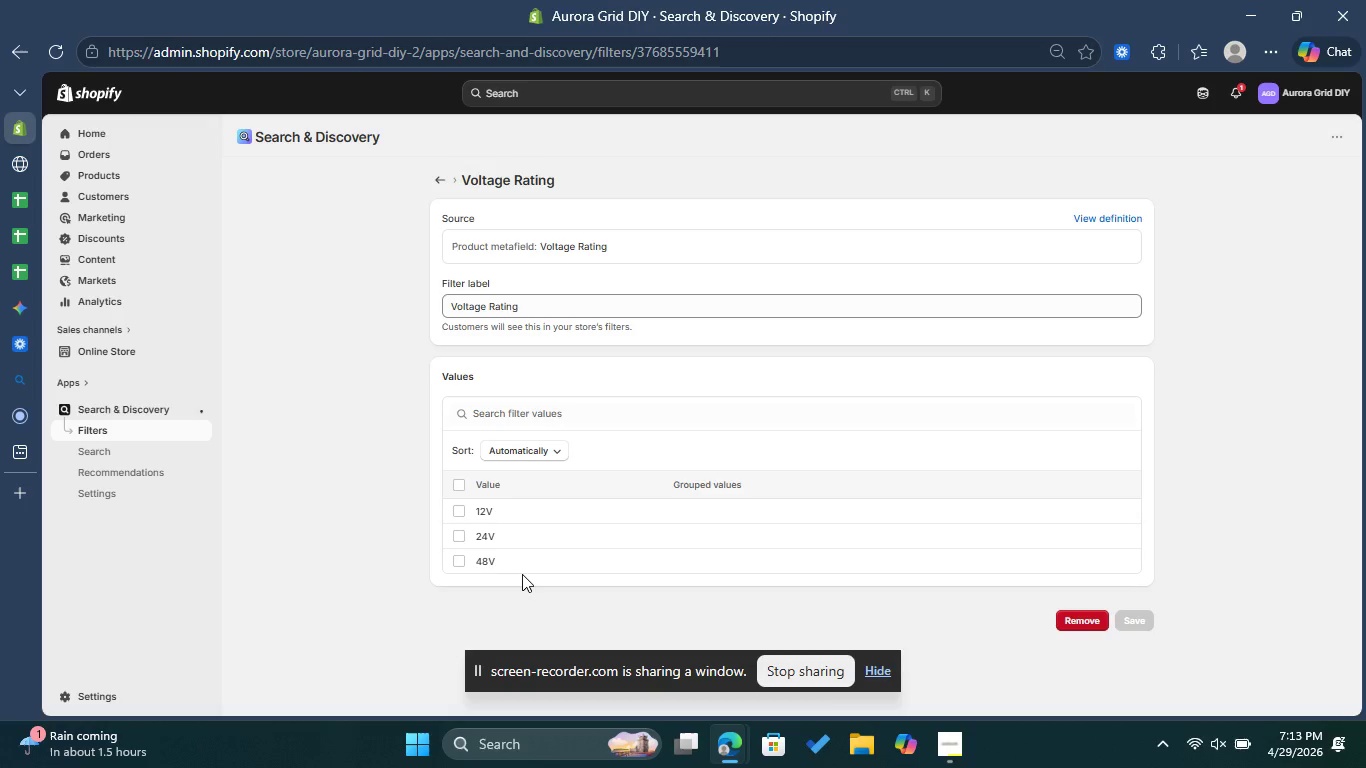 
wait(7.44)
 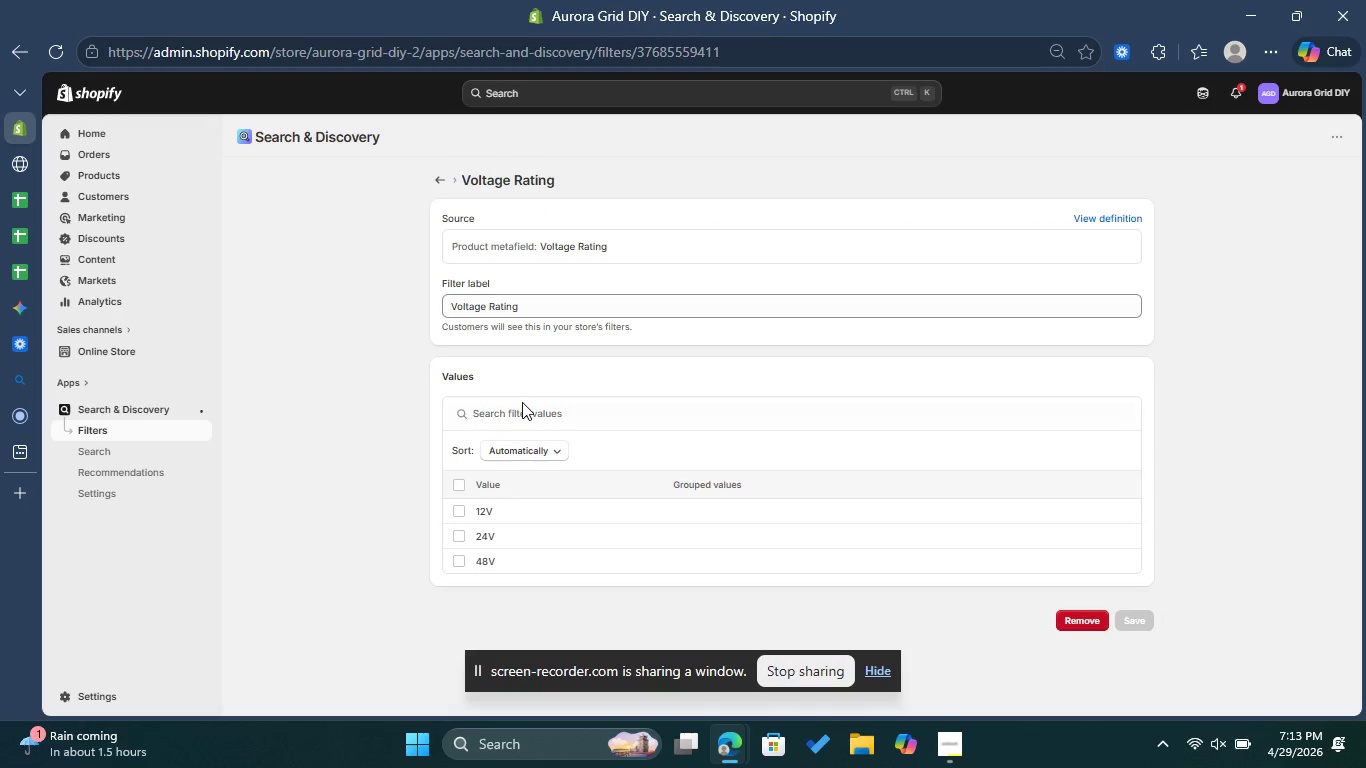 
left_click([437, 177])
 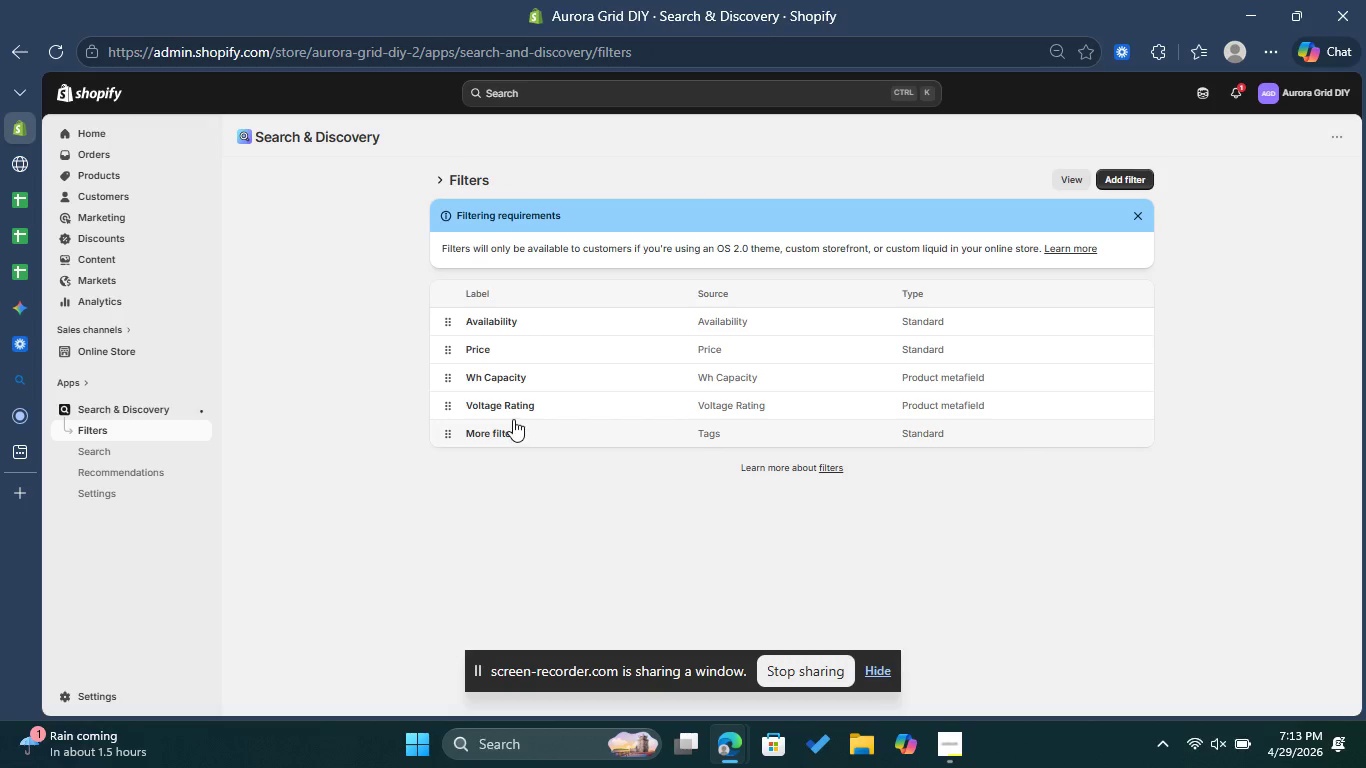 
left_click([510, 381])
 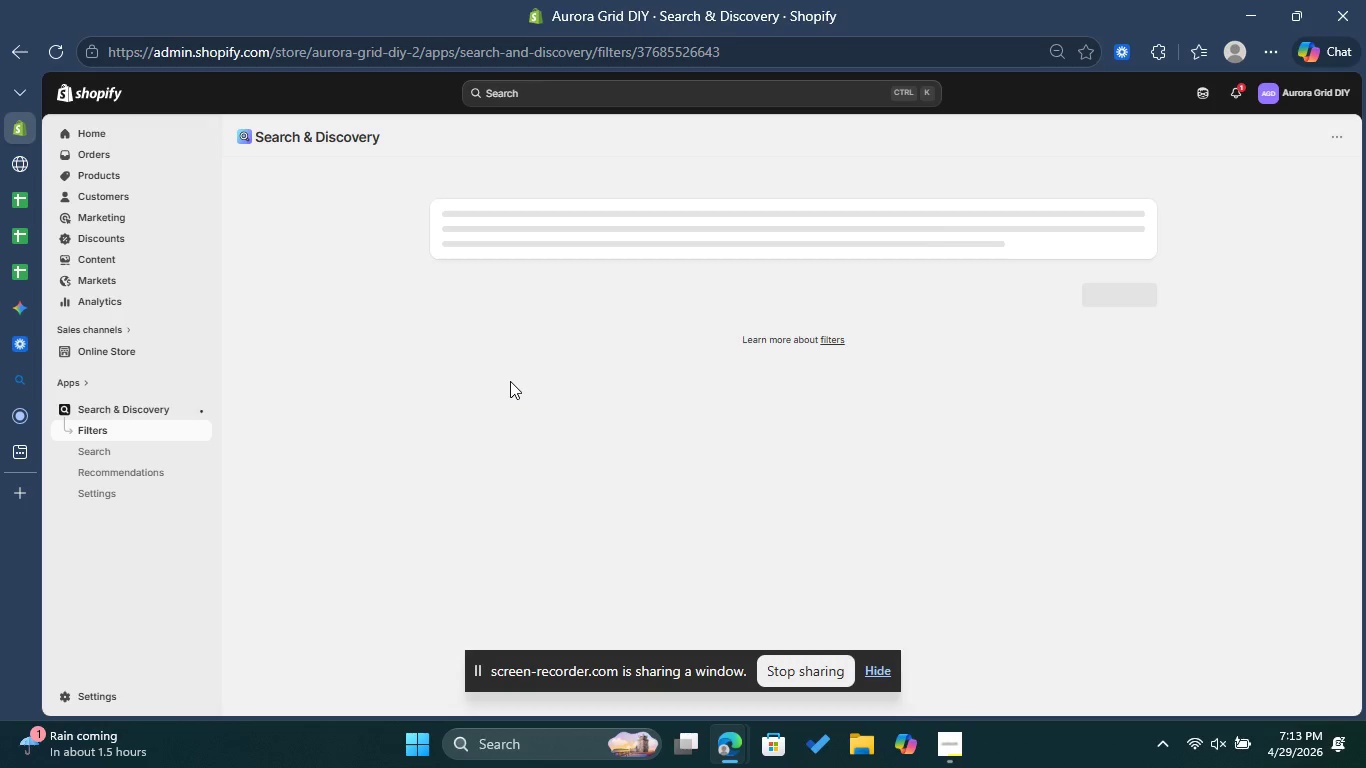 
scroll: coordinate [516, 401], scroll_direction: down, amount: 2.0
 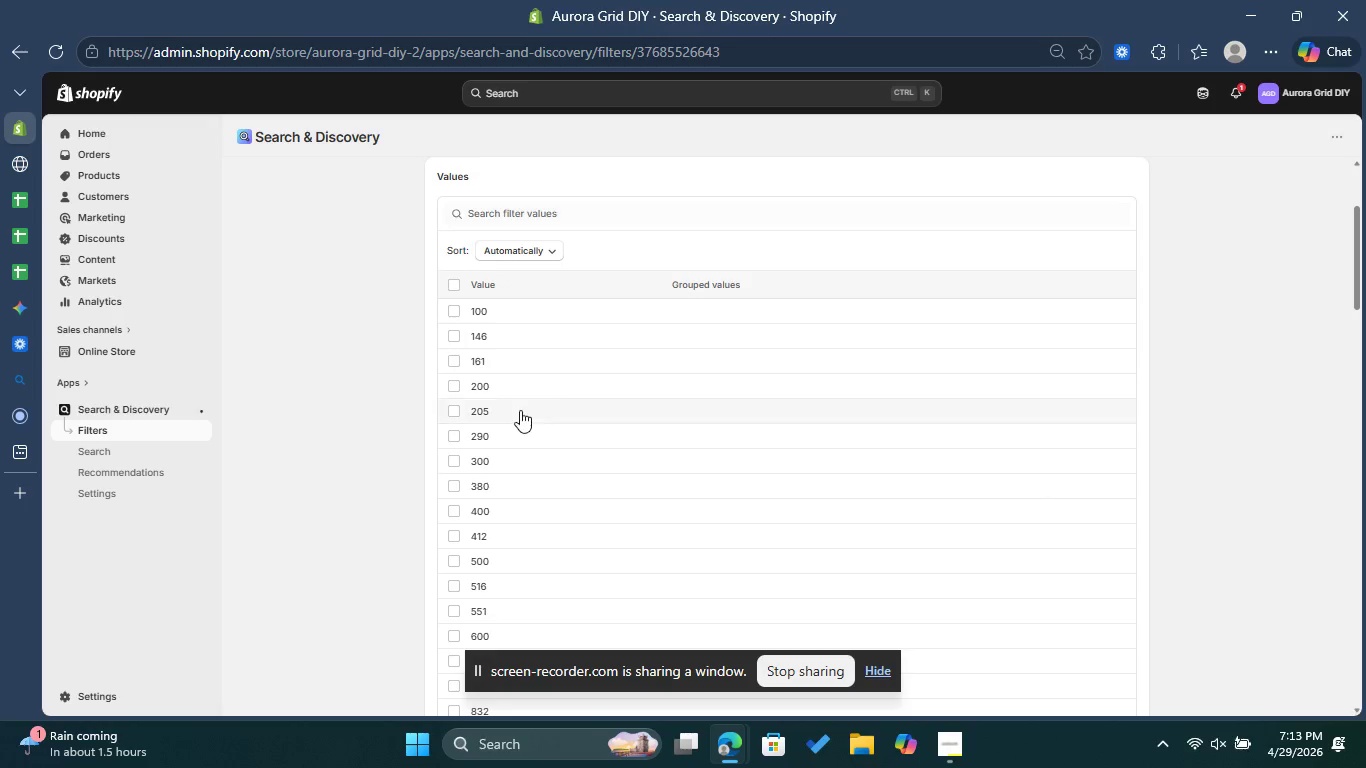 
scroll: coordinate [520, 410], scroll_direction: up, amount: 2.0
 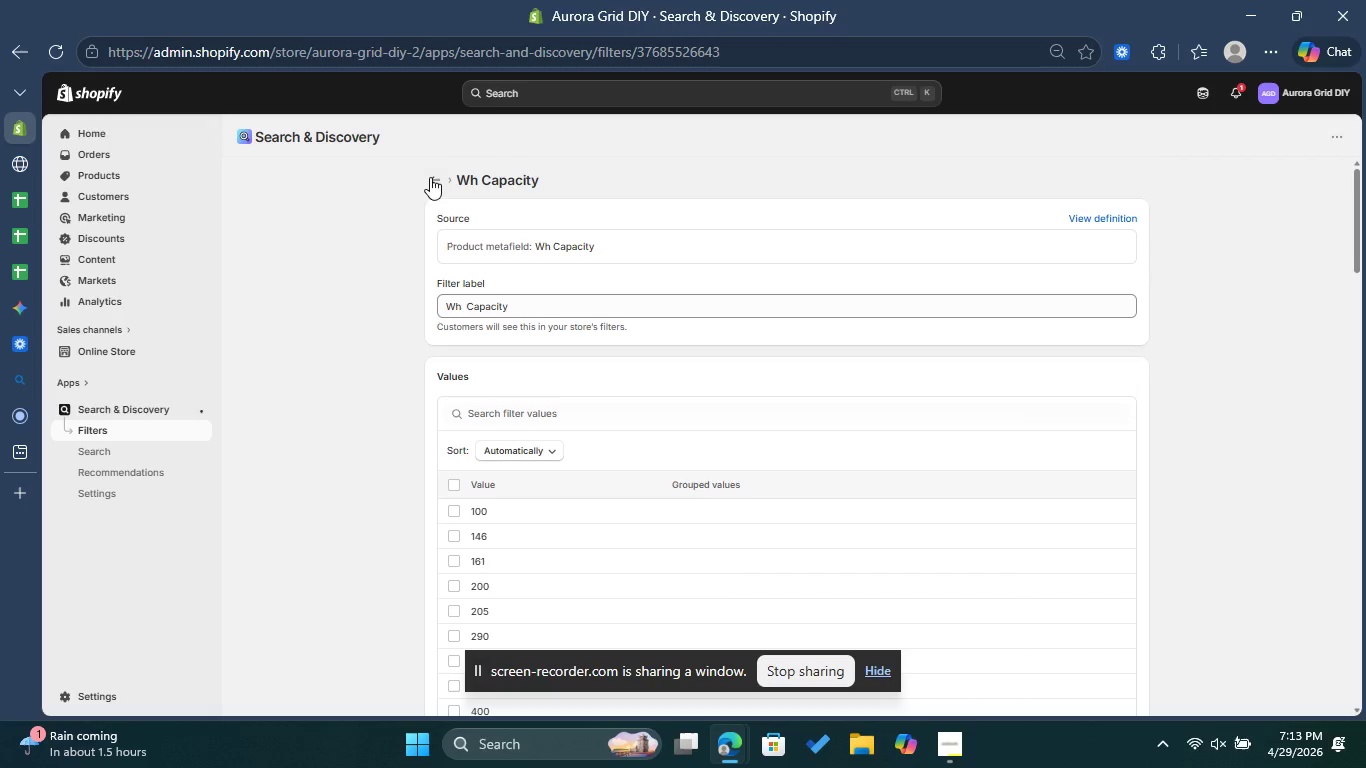 
left_click([425, 174])
 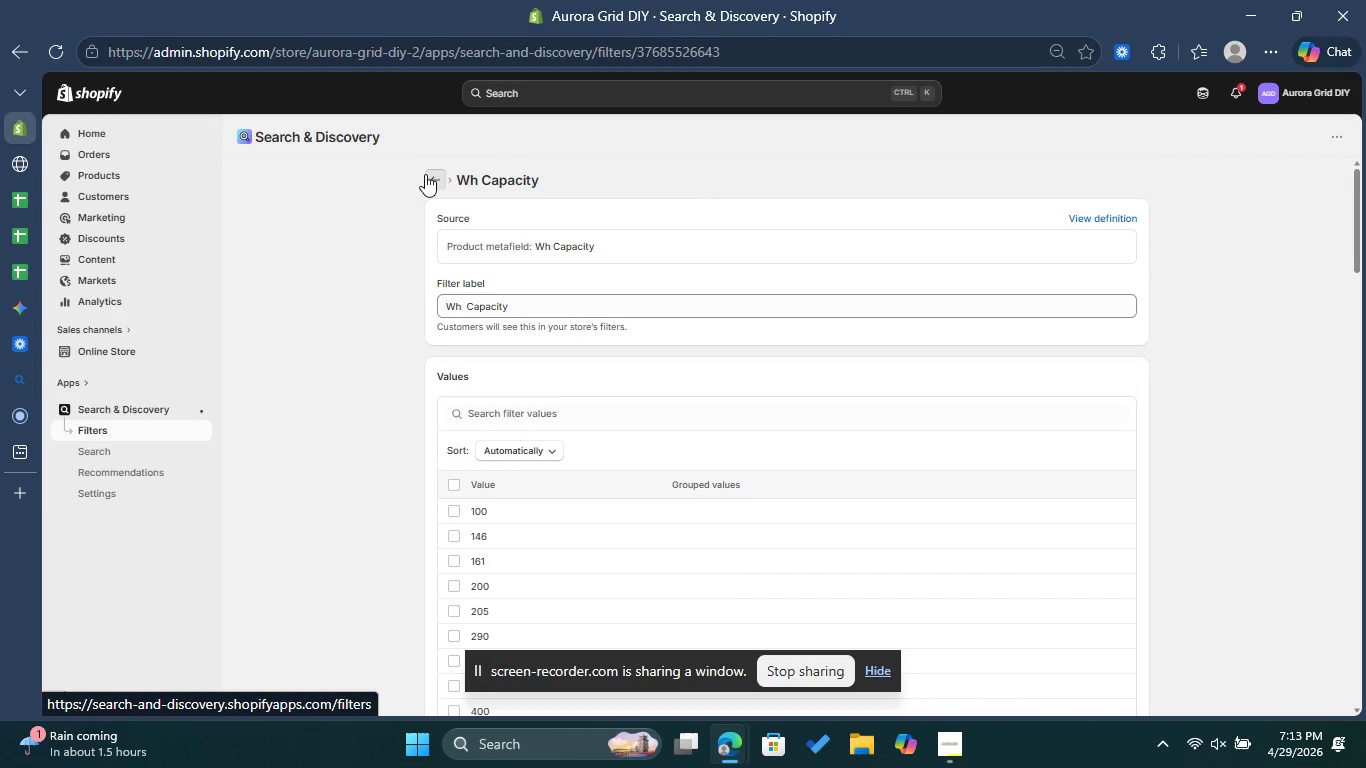 
mouse_move([368, 255])
 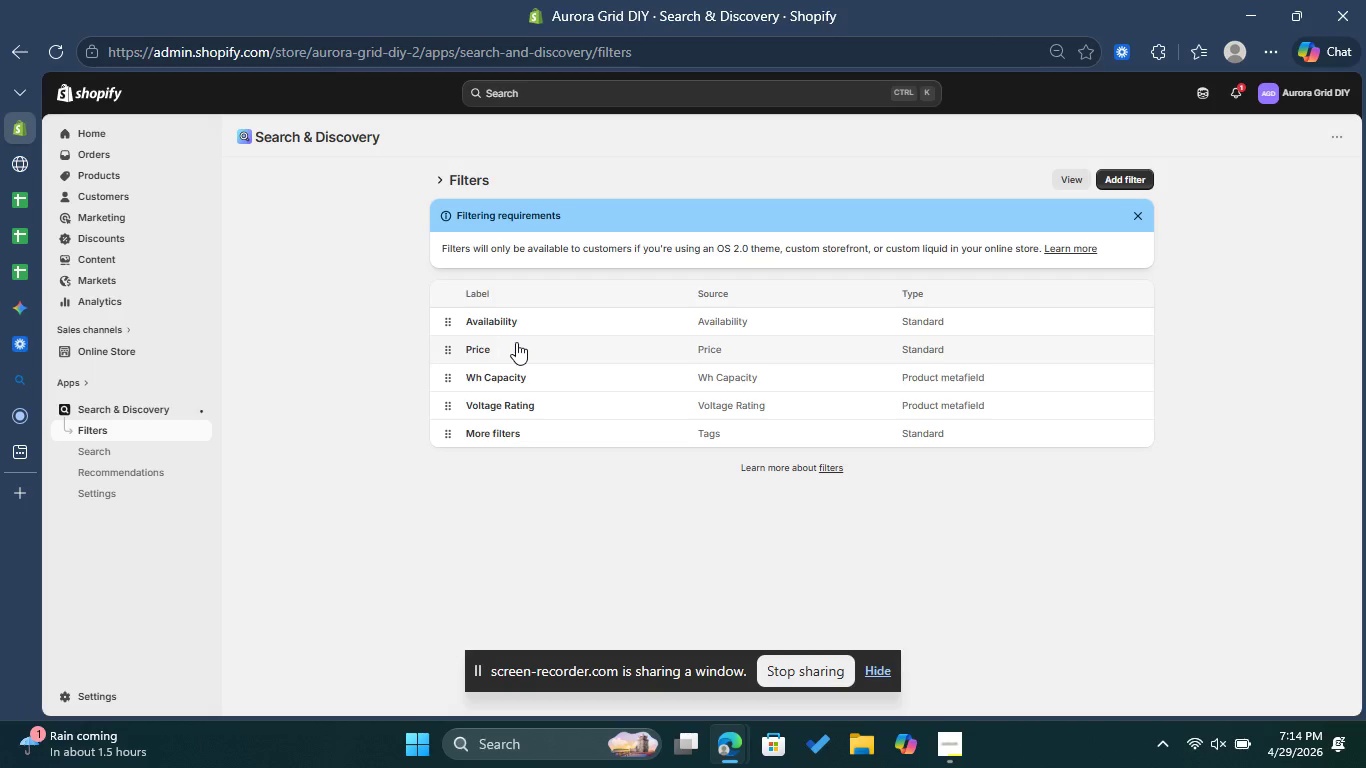 
wait(10.9)
 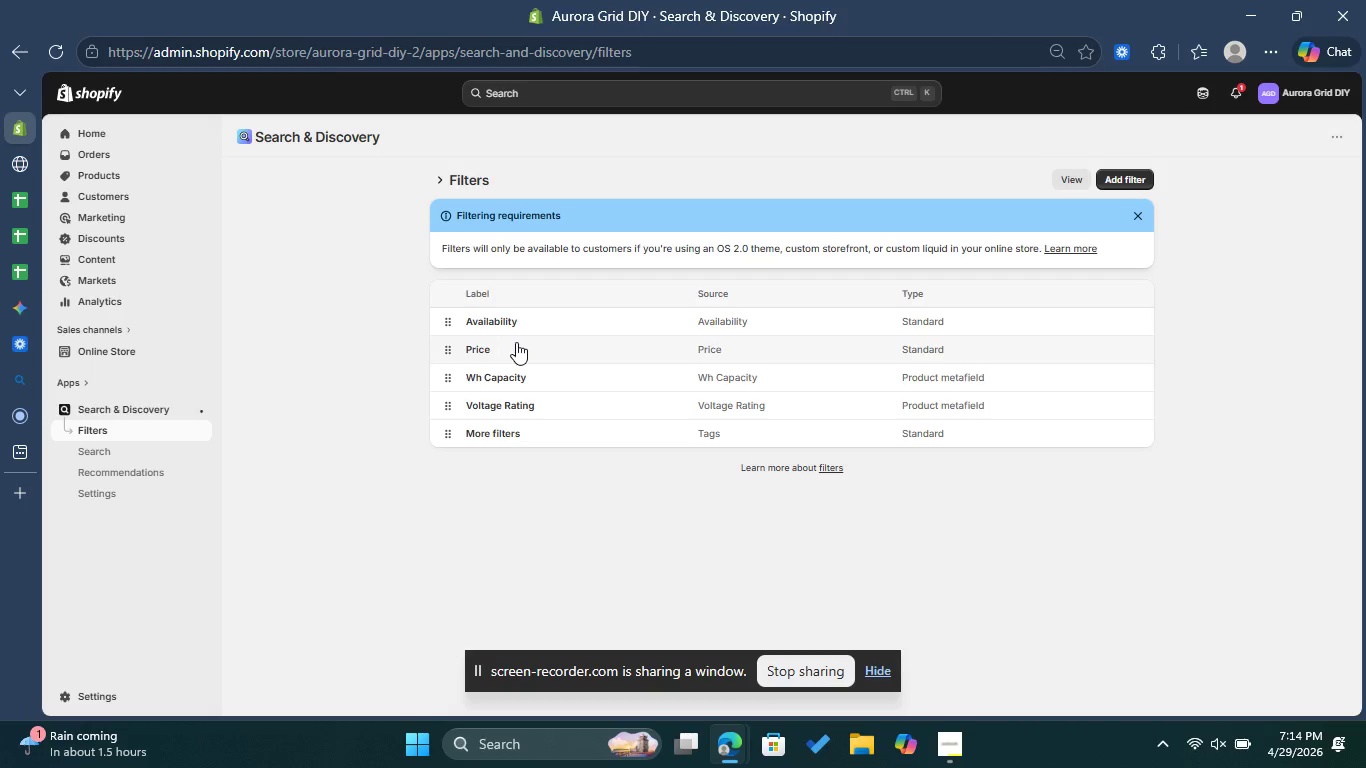 
left_click([10, 154])
 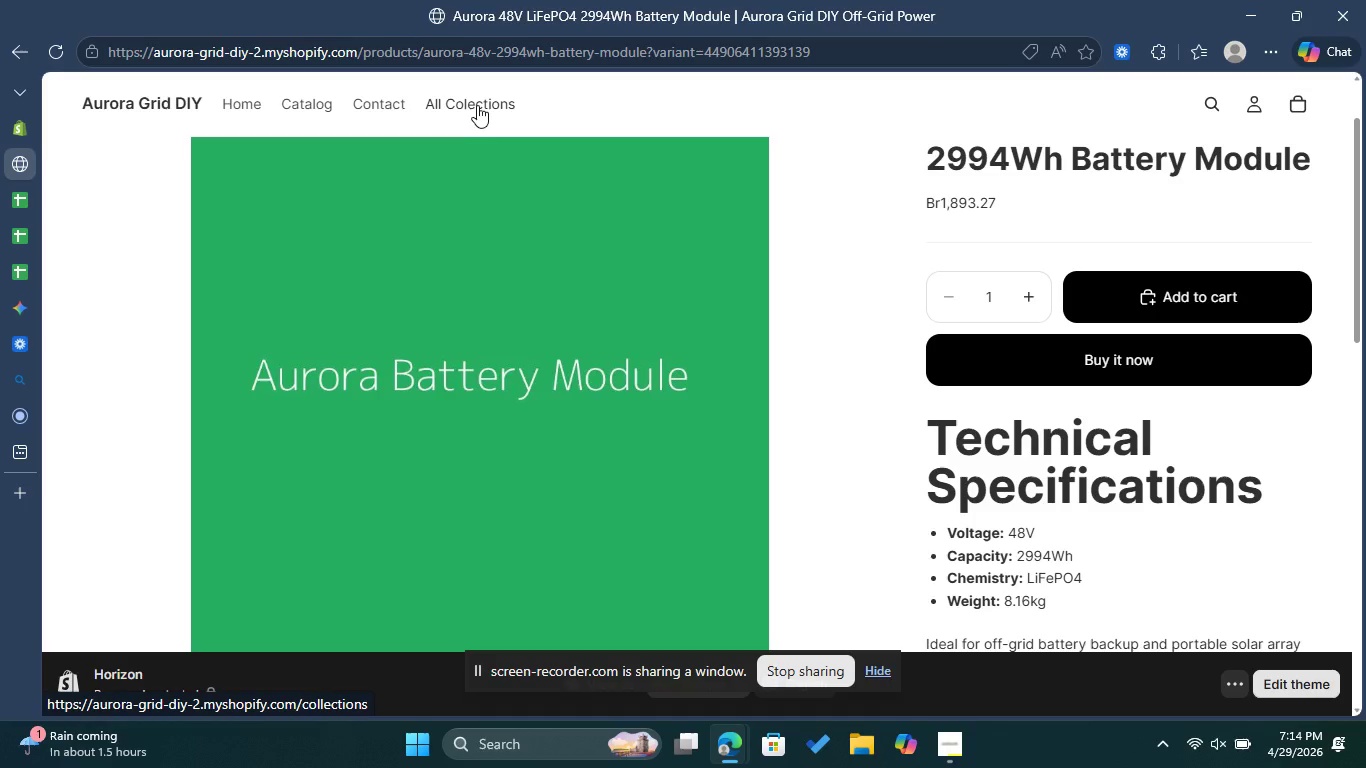 
left_click([477, 105])
 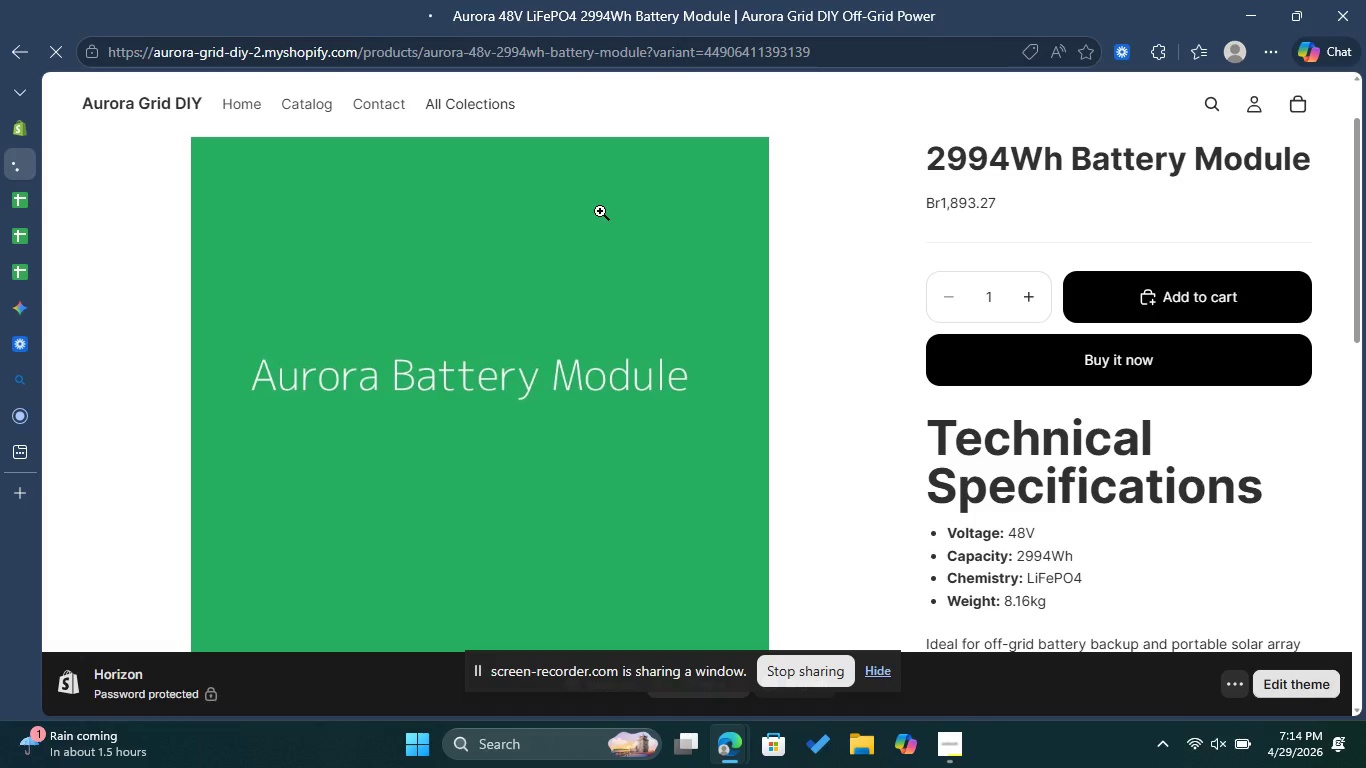 
scroll: coordinate [327, 435], scroll_direction: down, amount: 7.0
 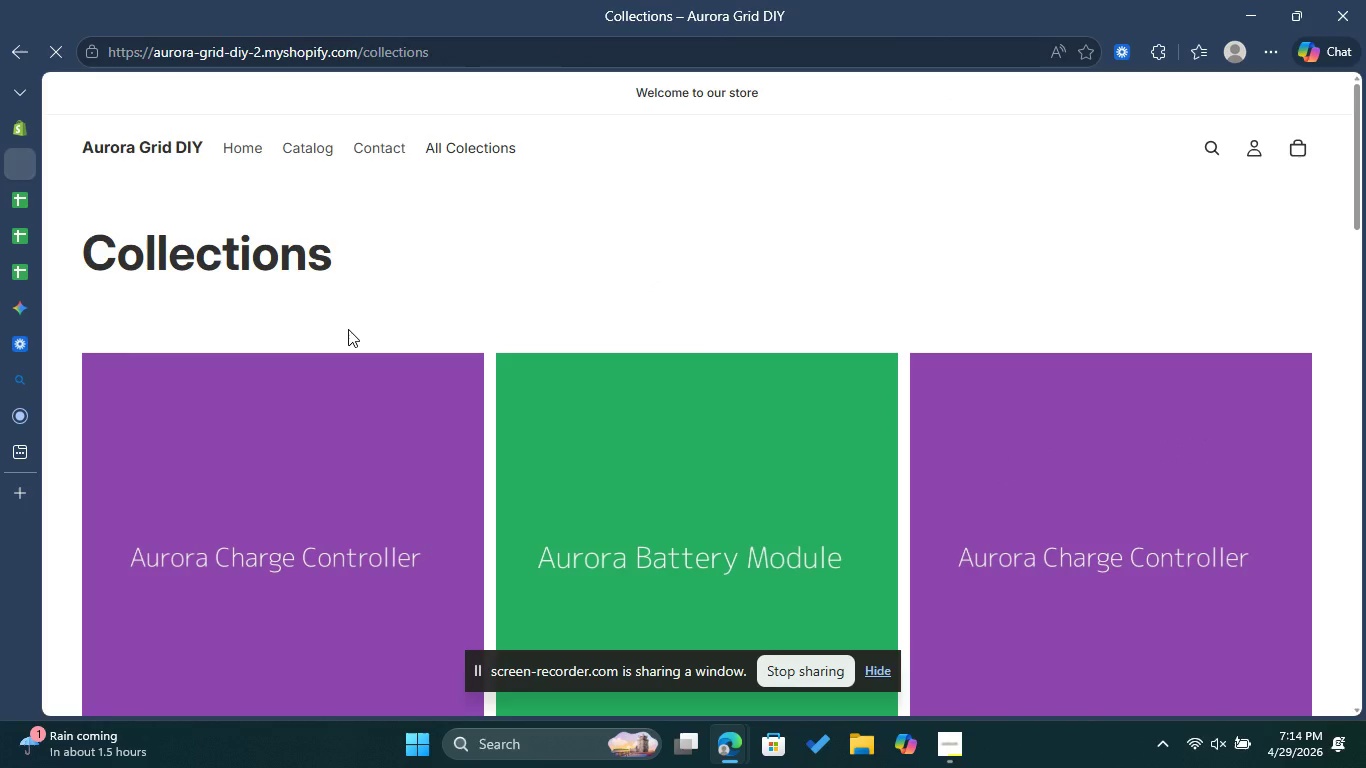 
left_click([320, 433])
 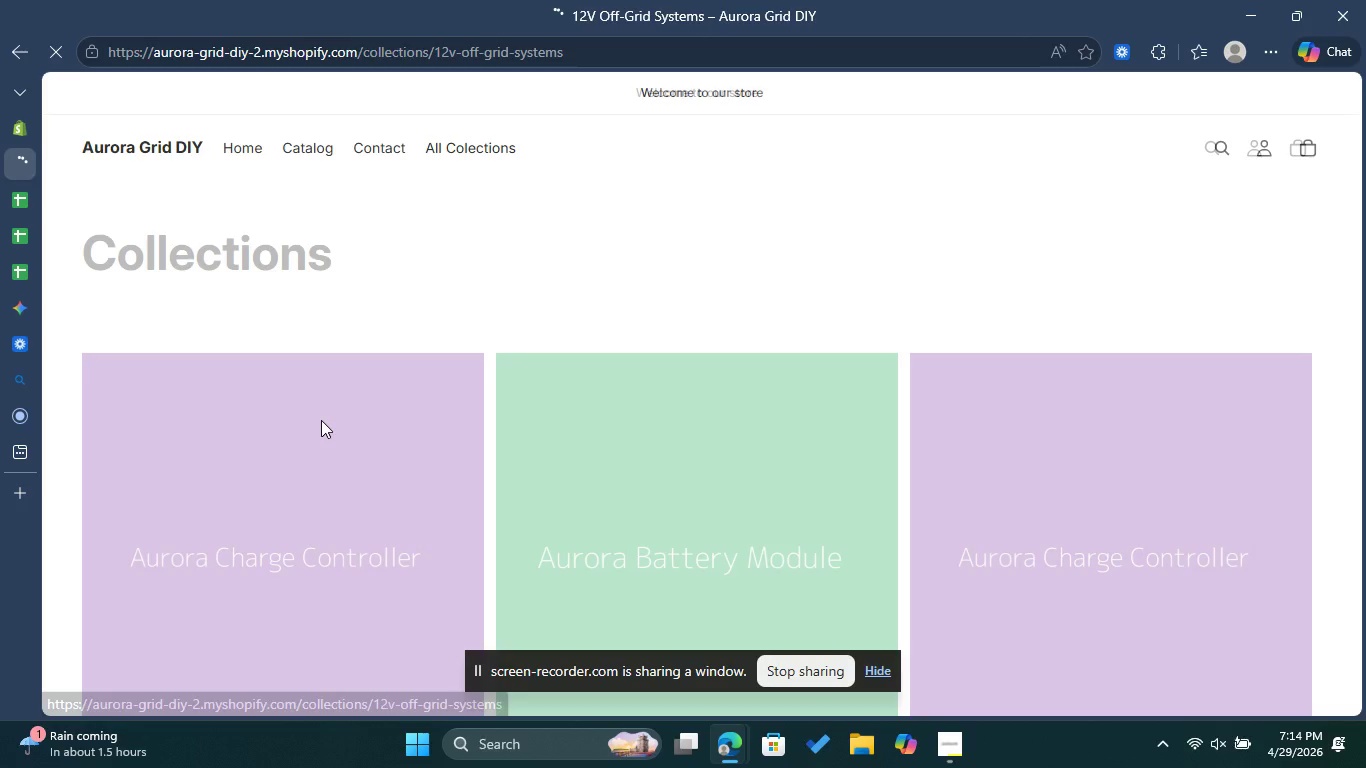 
left_click([337, 349])
 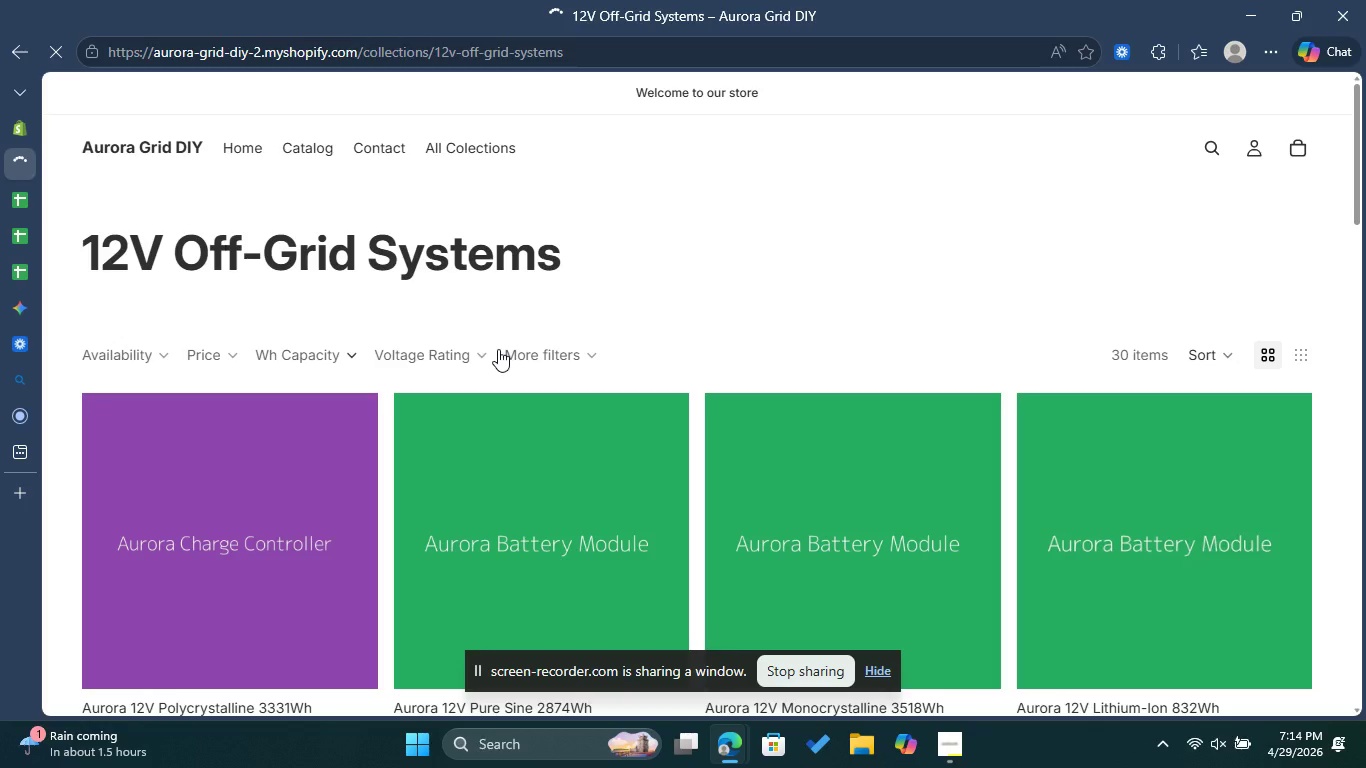 
left_click([478, 352])
 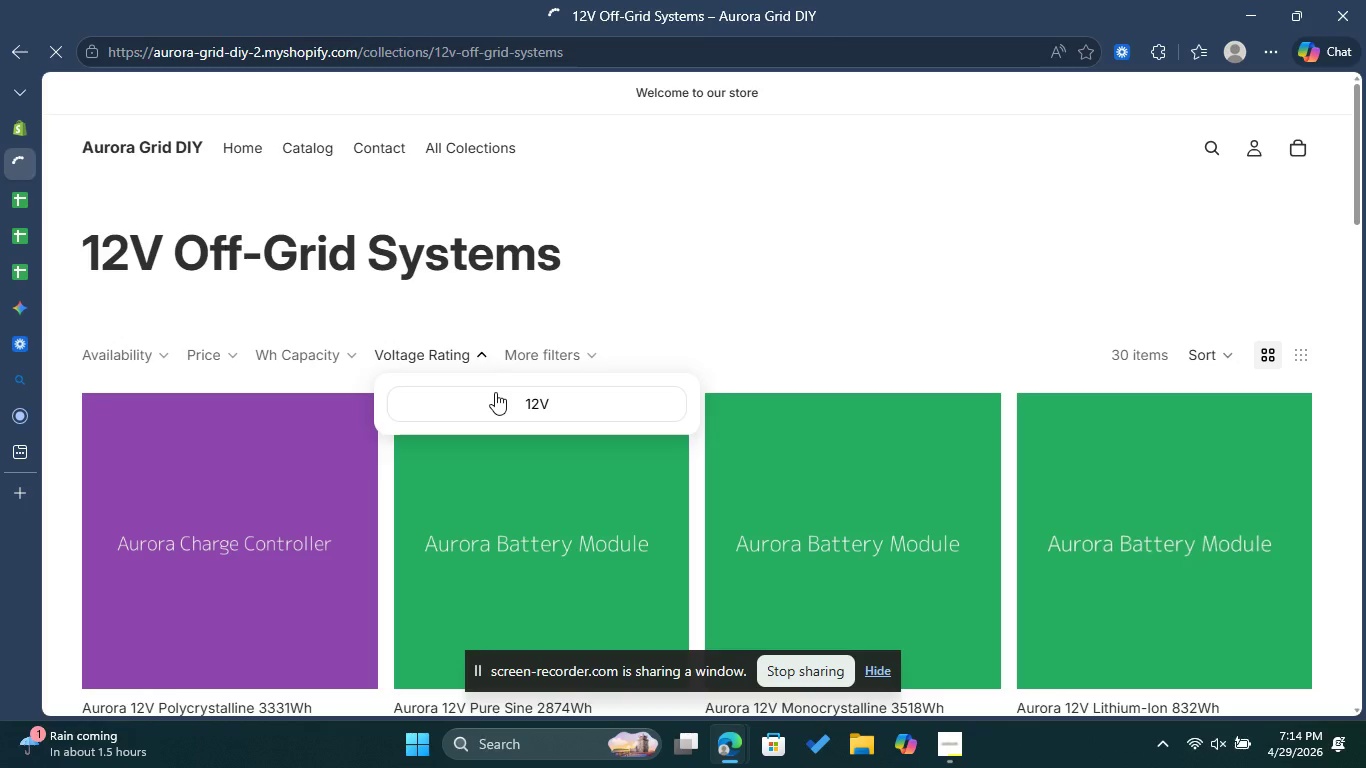 
left_click([545, 352])
 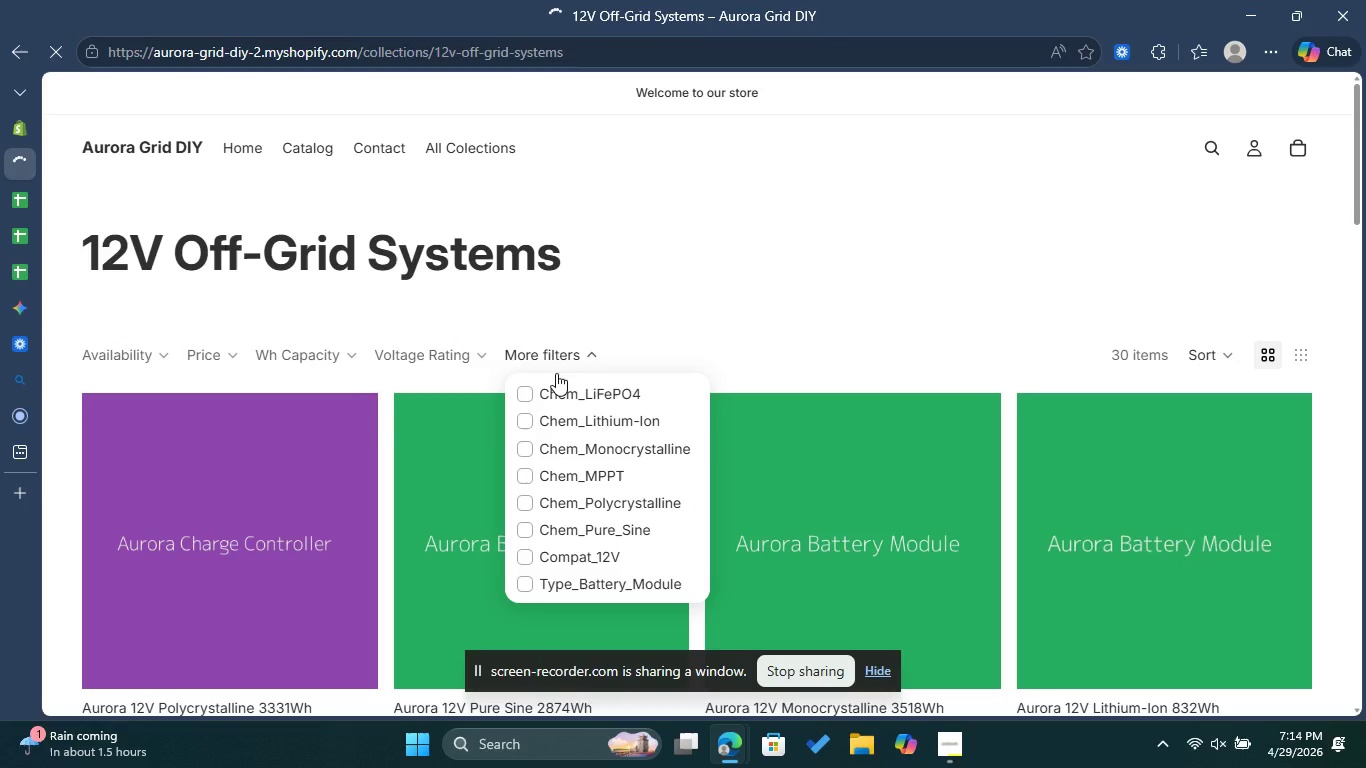 
left_click([528, 394])
 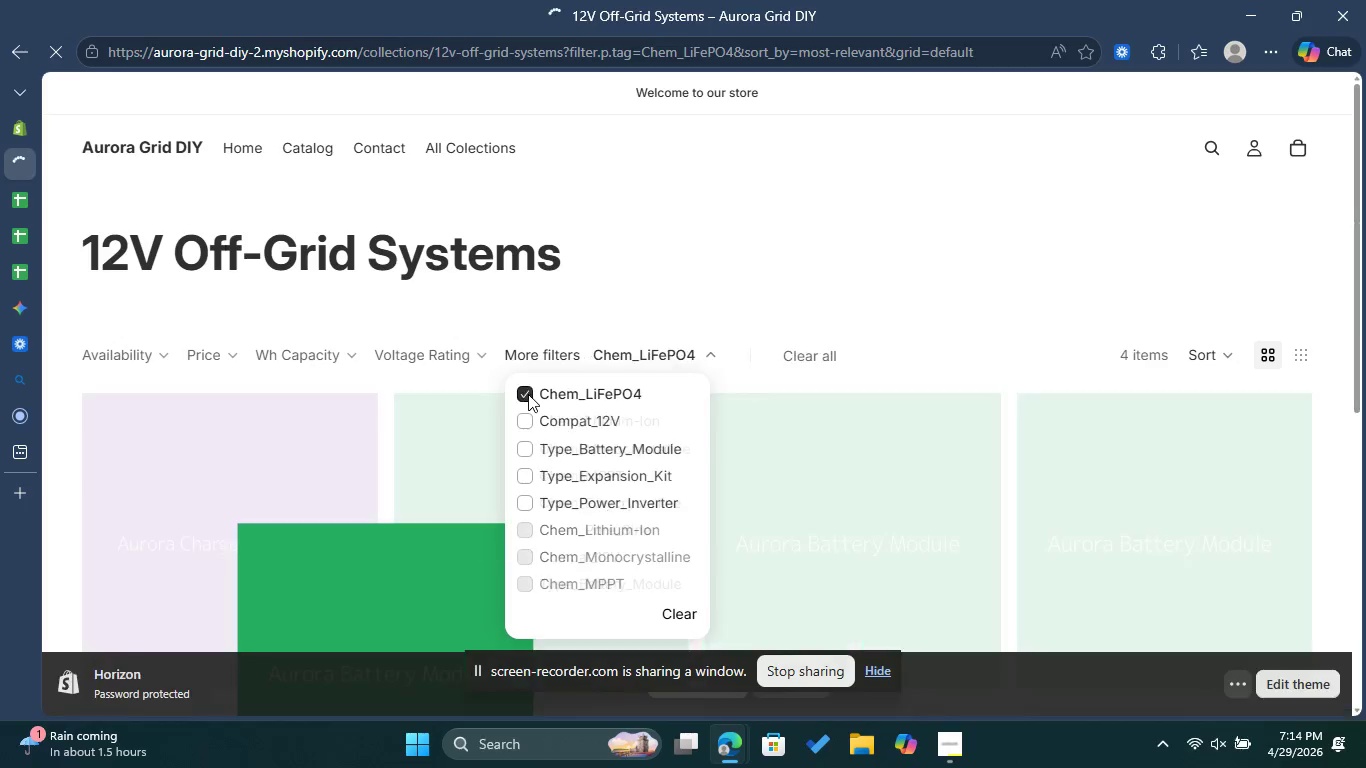 
left_click([528, 394])
 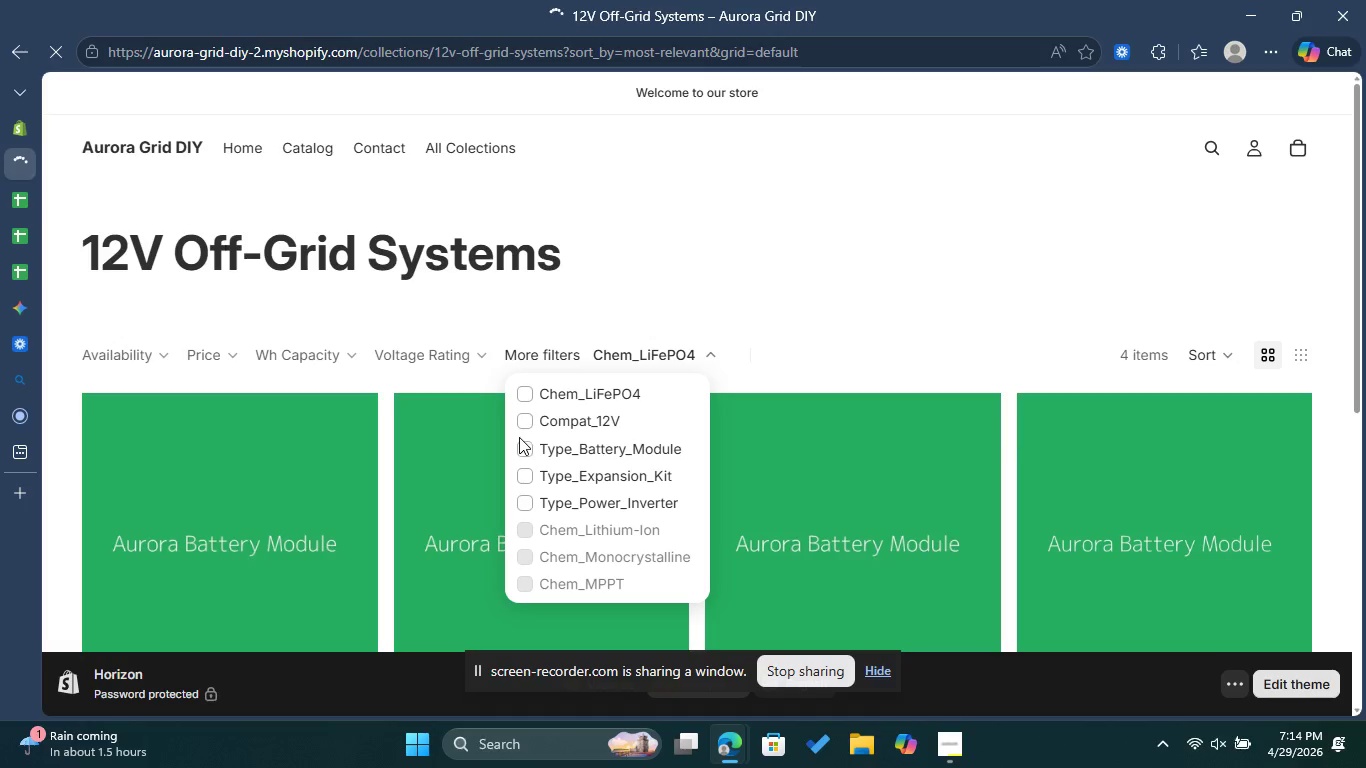 
left_click([524, 440])
 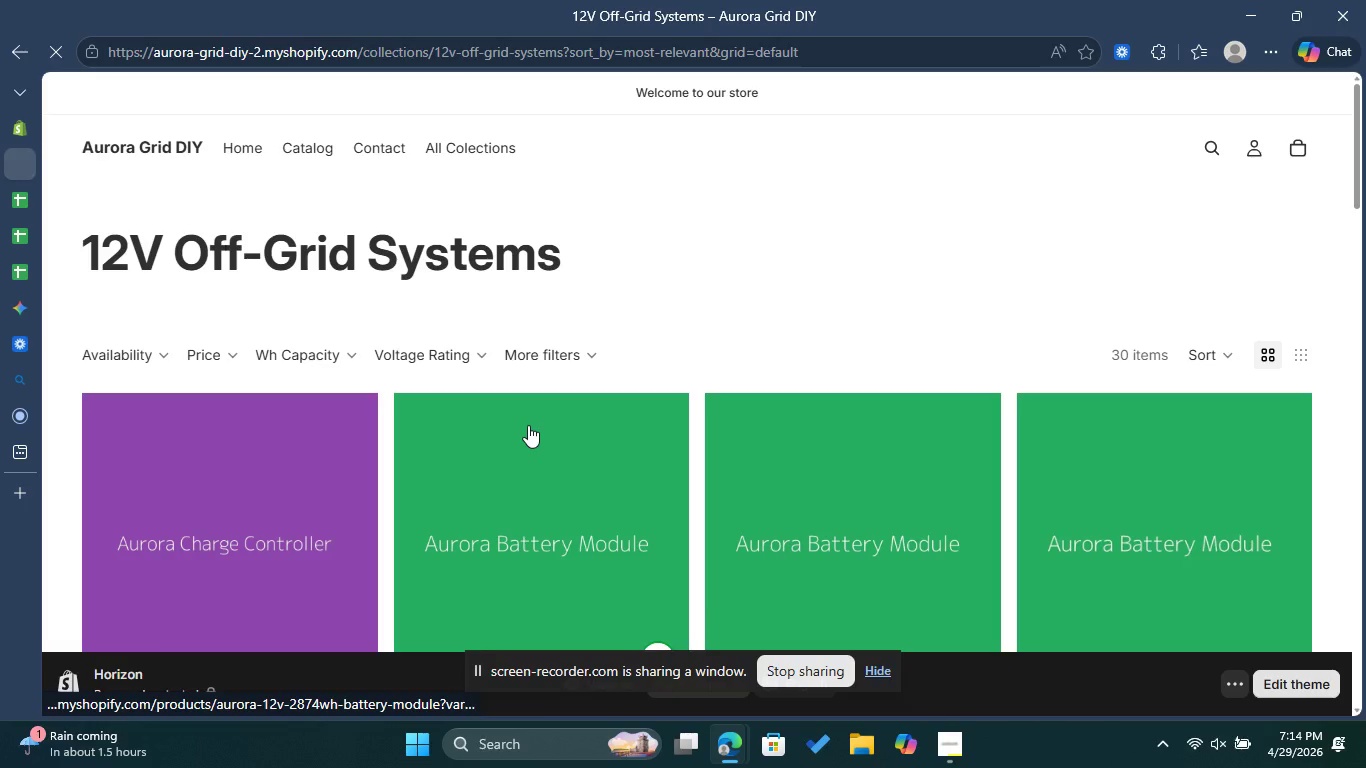 
left_click([347, 349])
 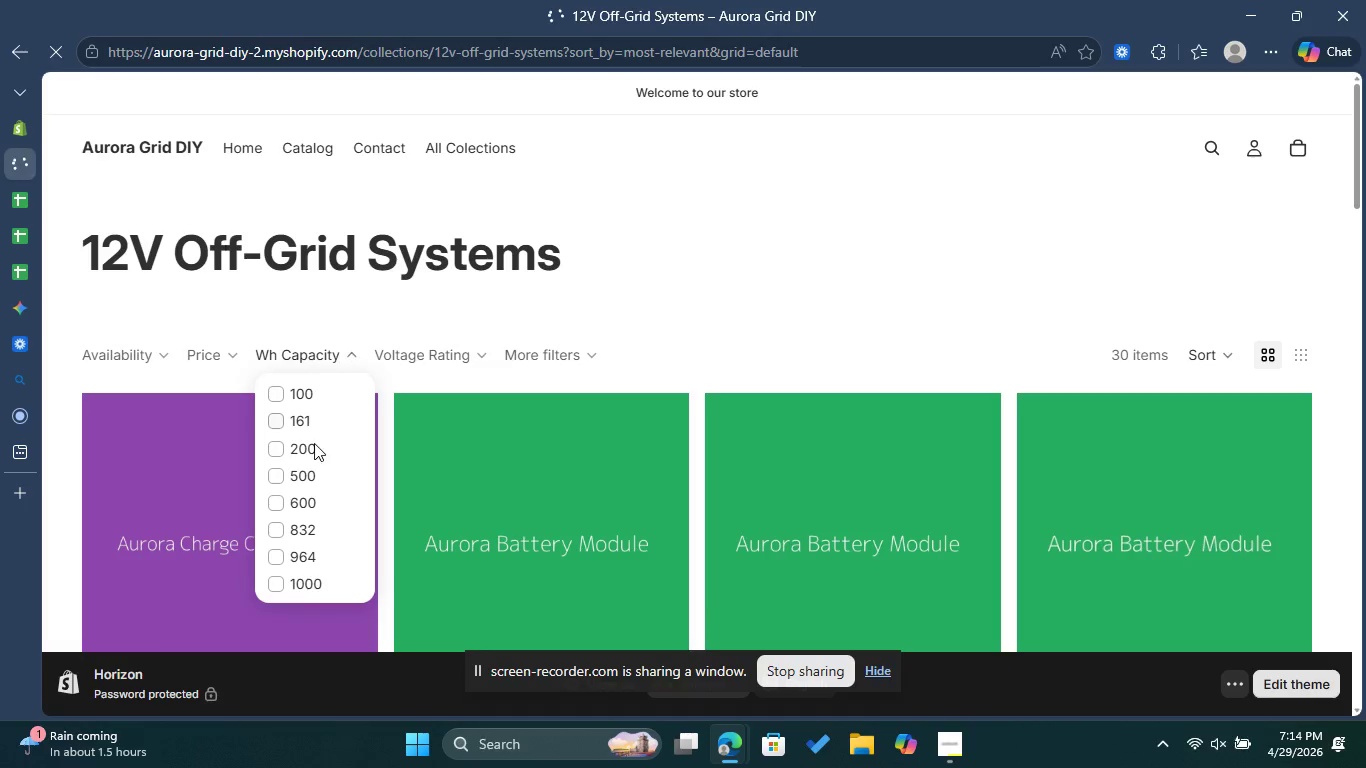 
left_click([280, 449])
 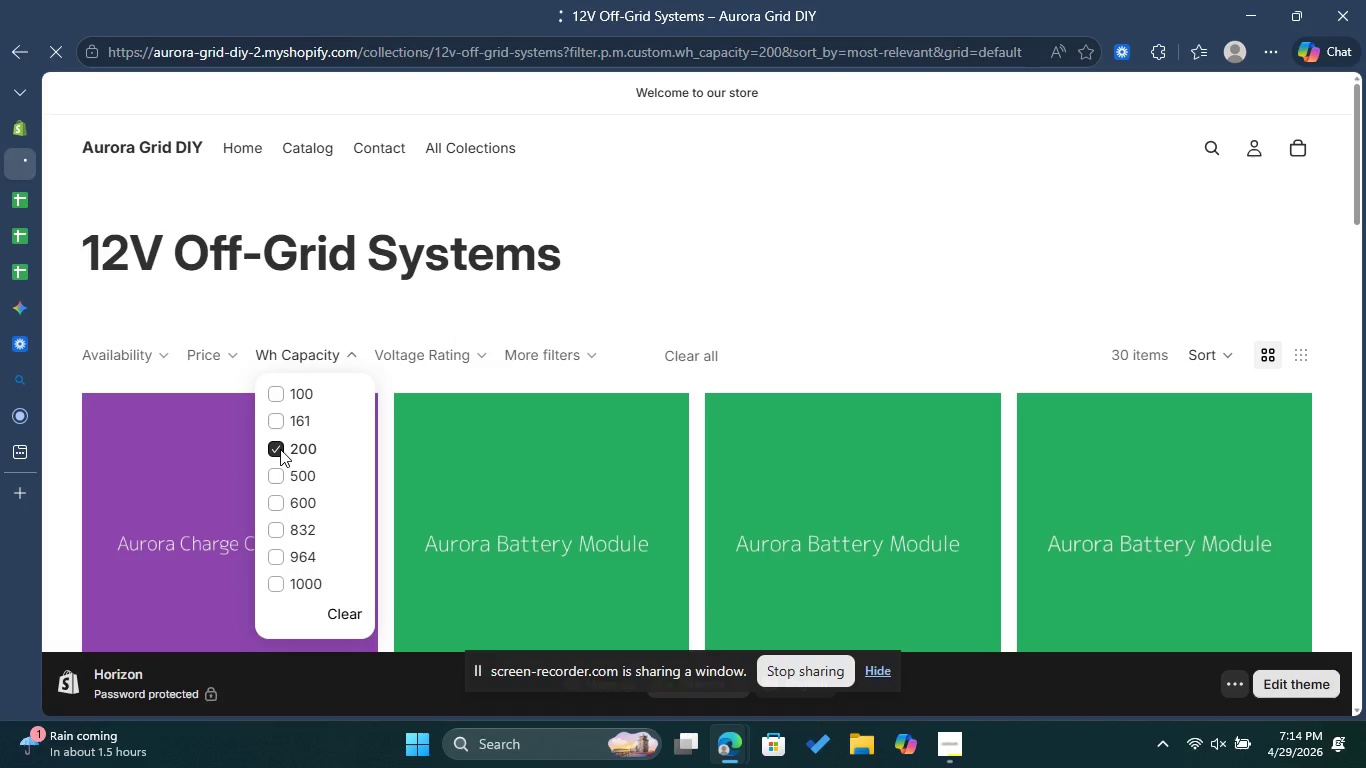 
left_click([280, 449])
 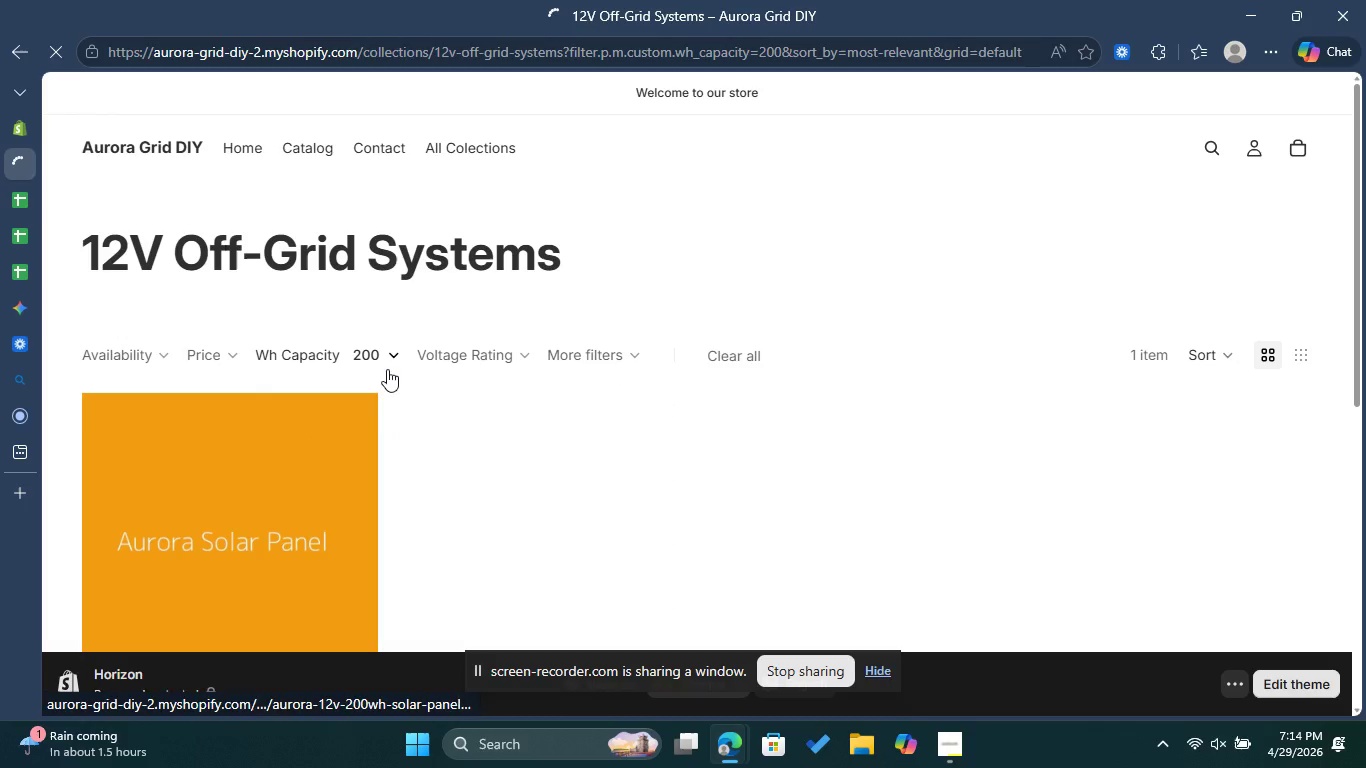 
left_click([387, 356])
 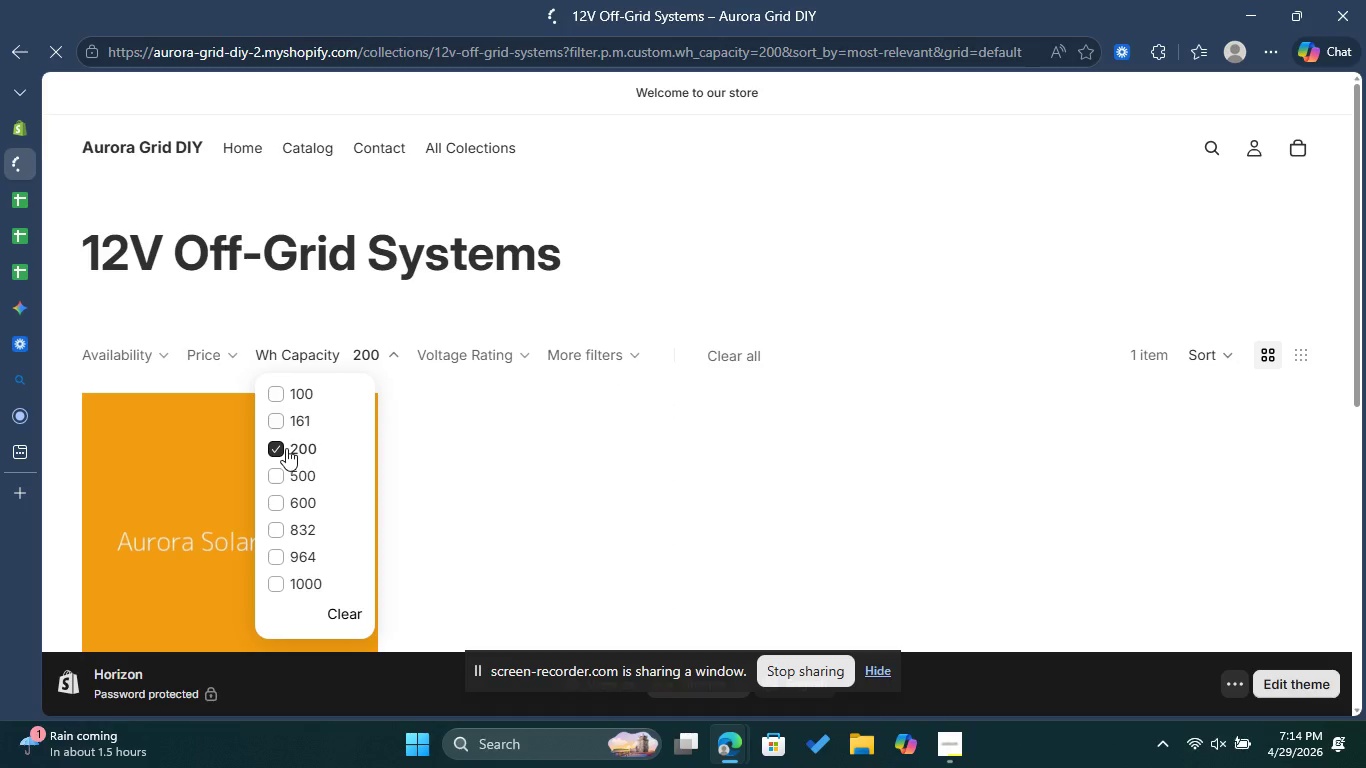 
left_click([281, 450])
 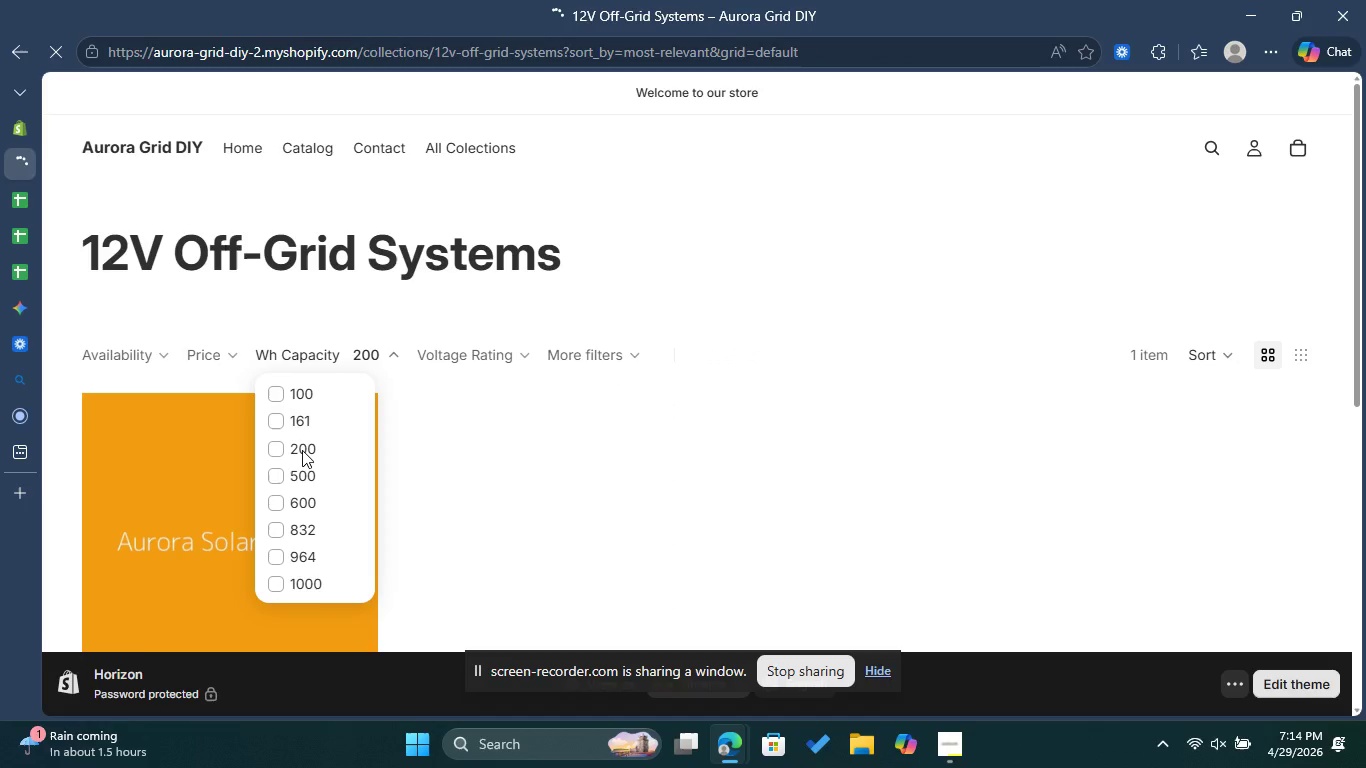 
left_click([503, 446])
 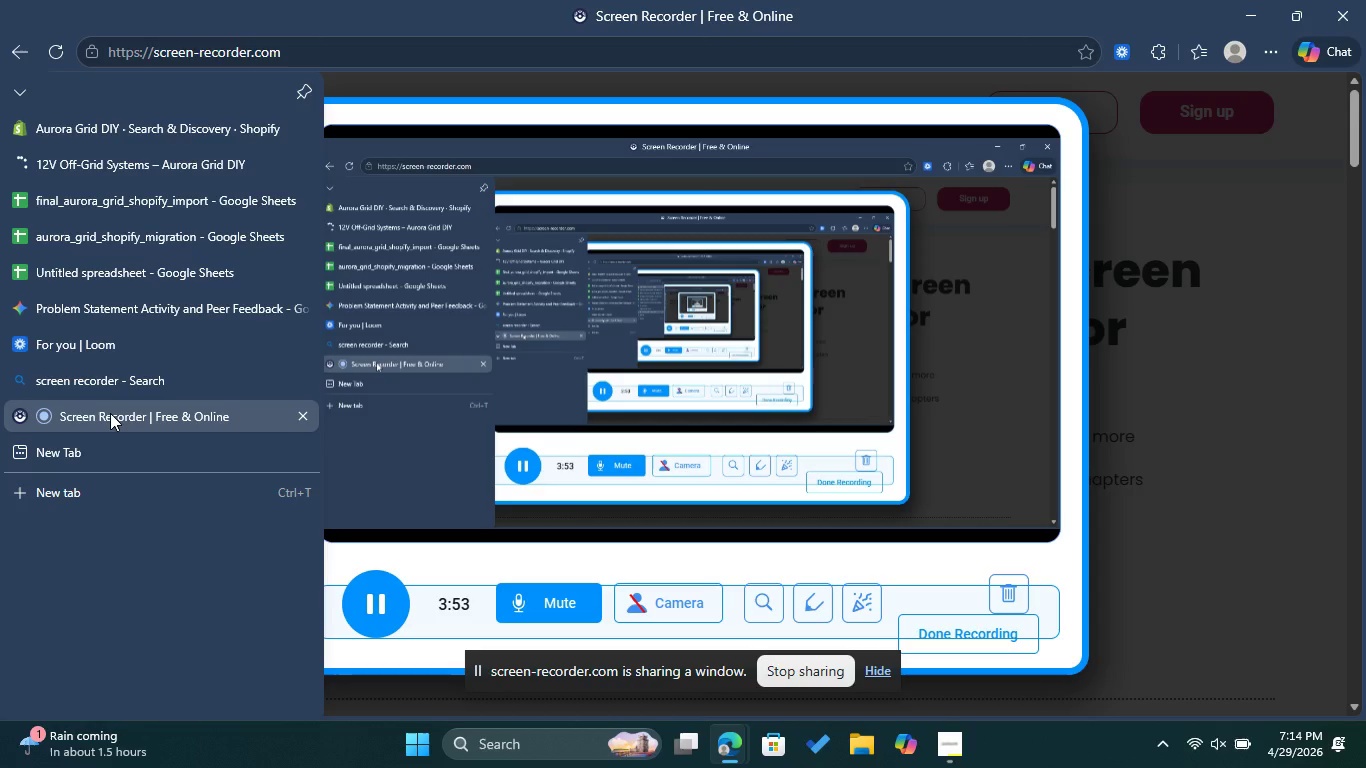 
wait(5.67)
 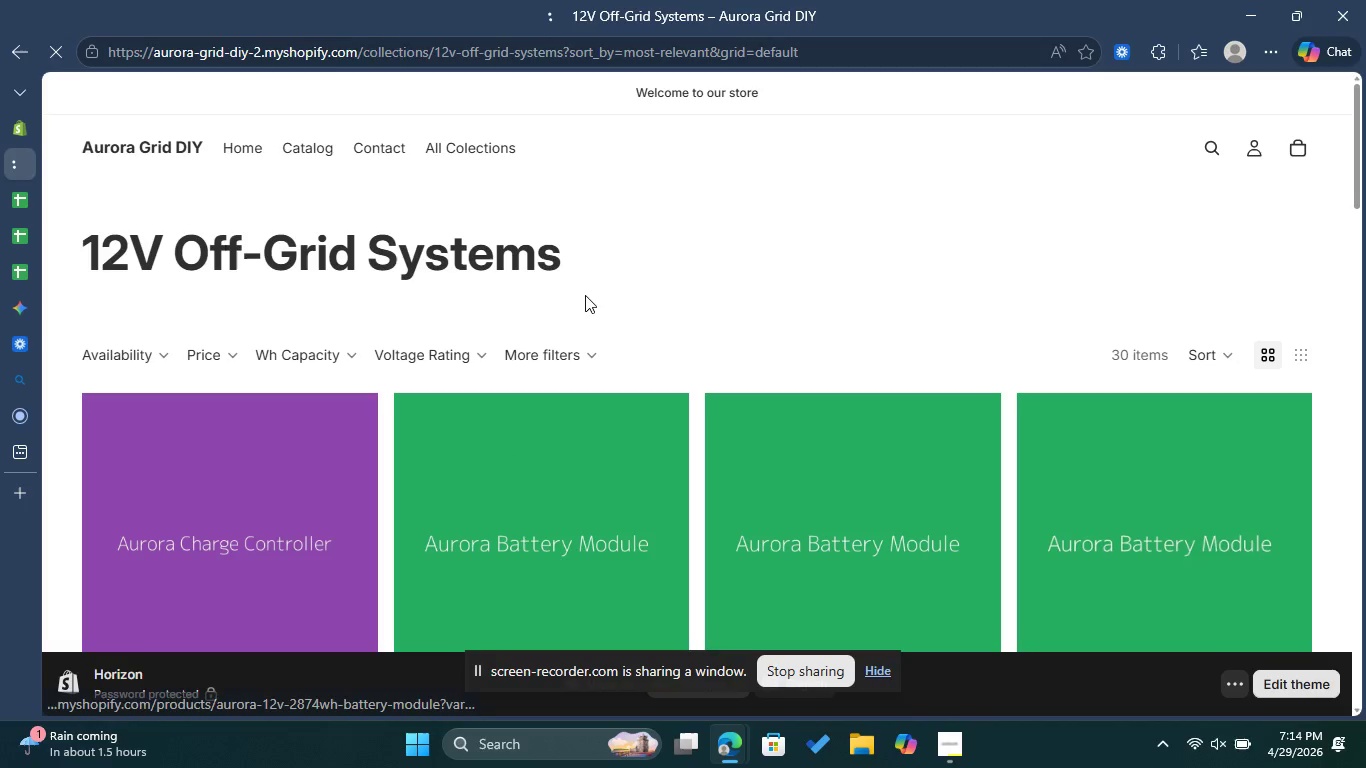 
left_click([384, 598])
 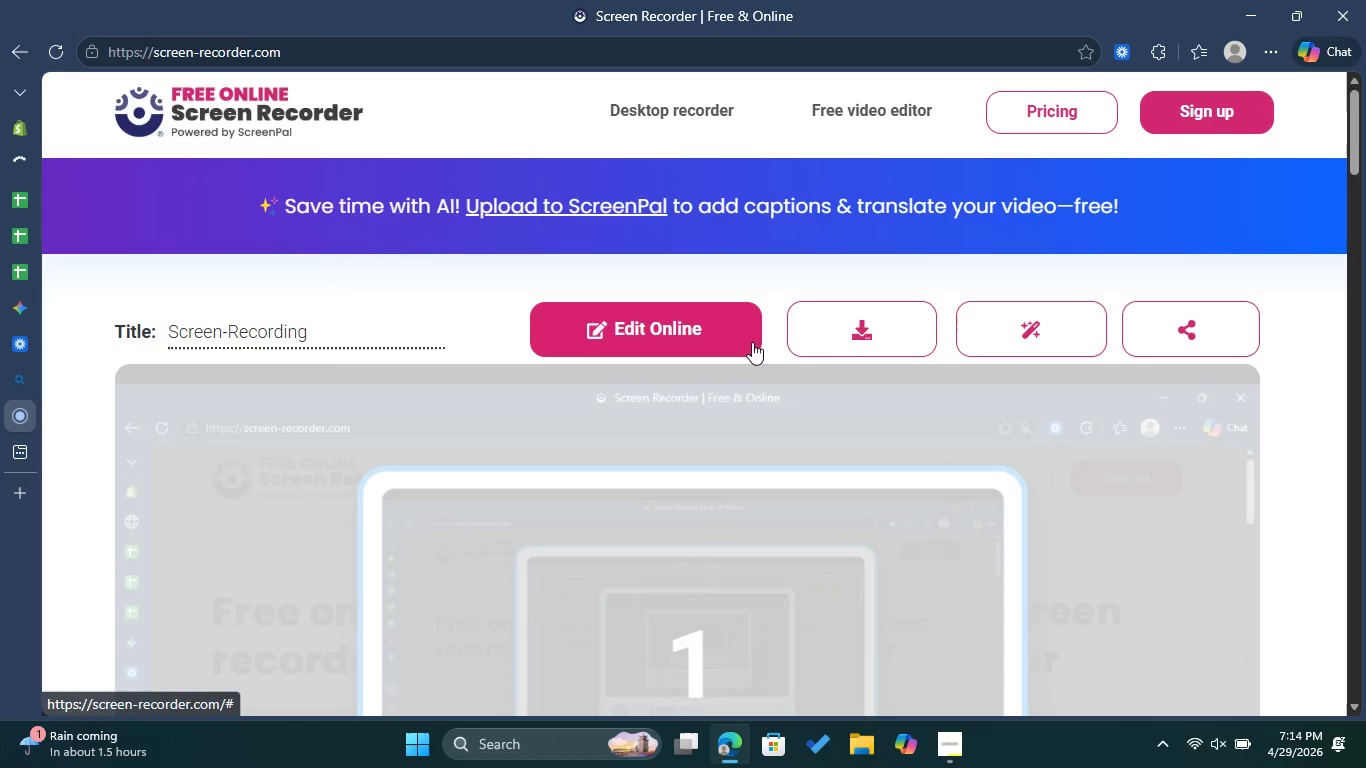 
wait(6.64)
 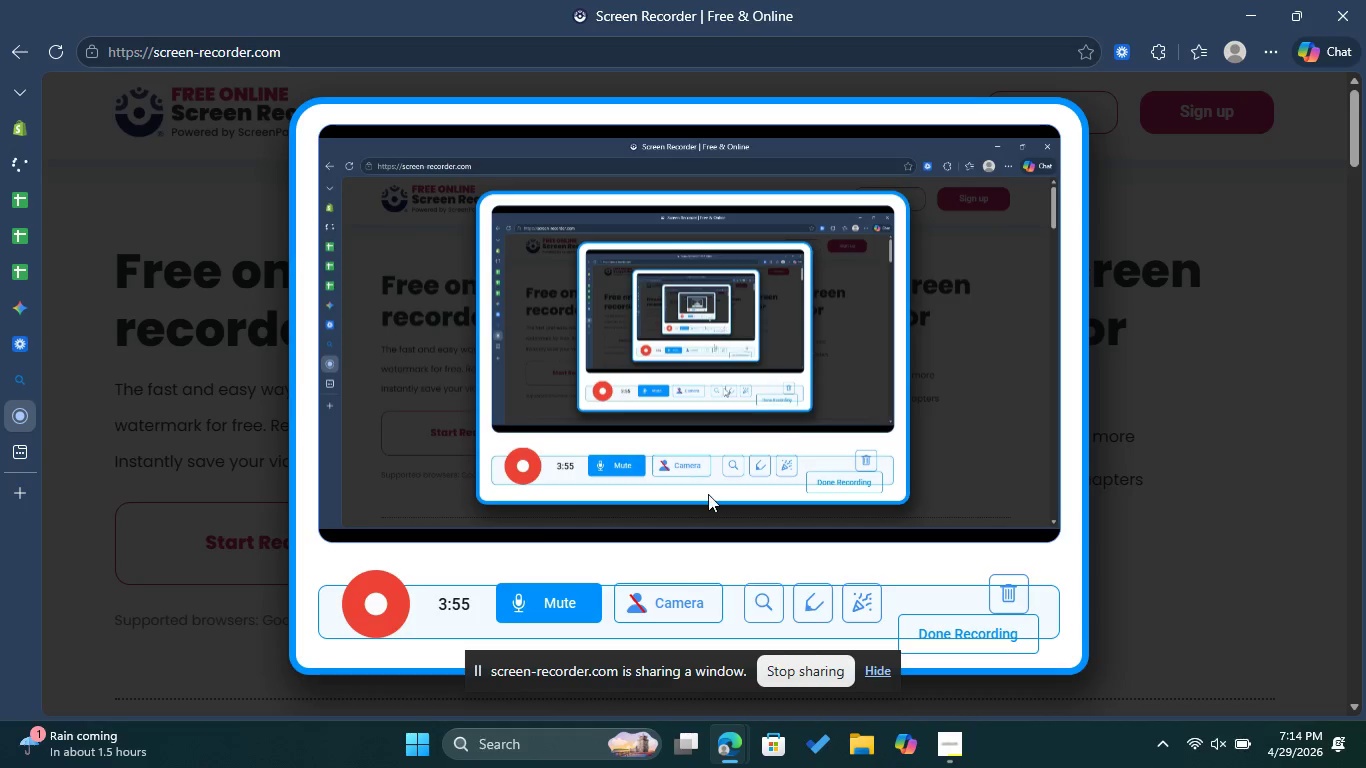 
left_click([869, 327])
 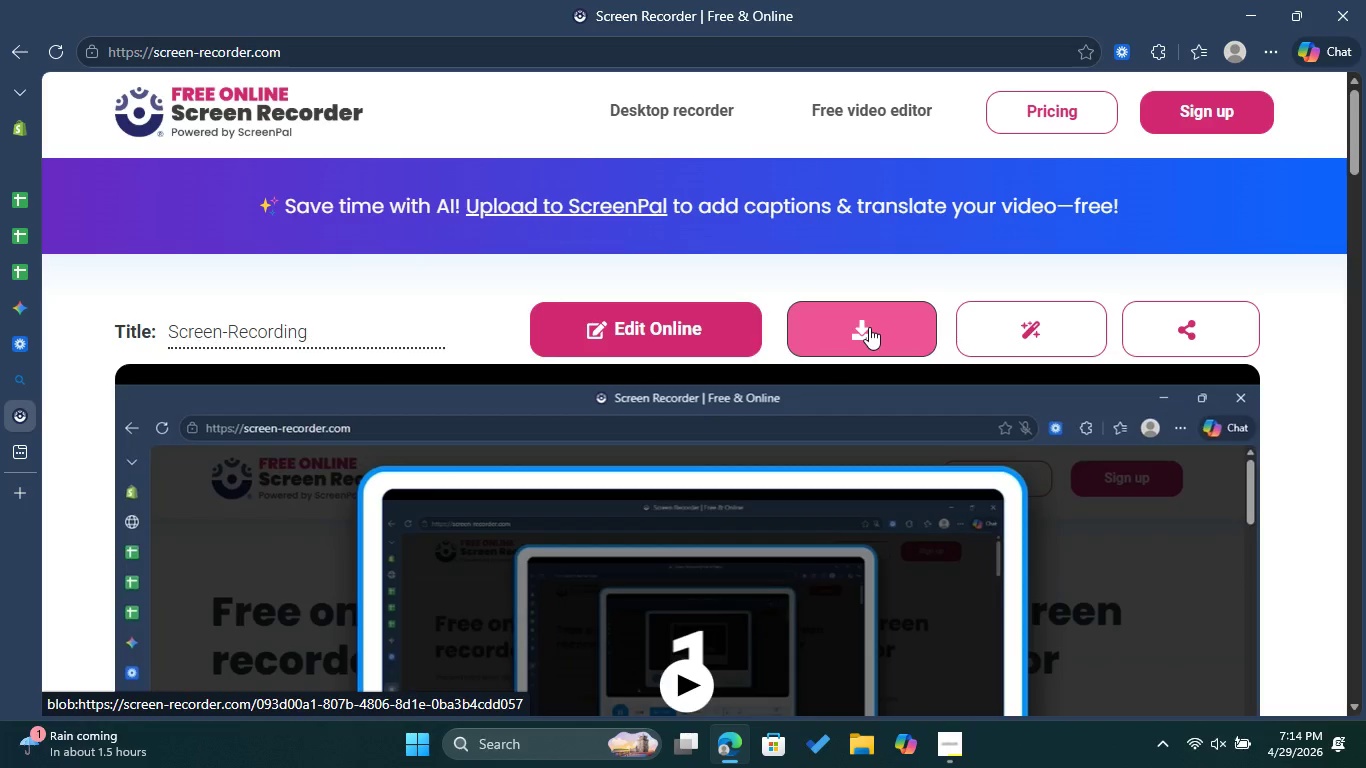 
mouse_move([891, 277])
 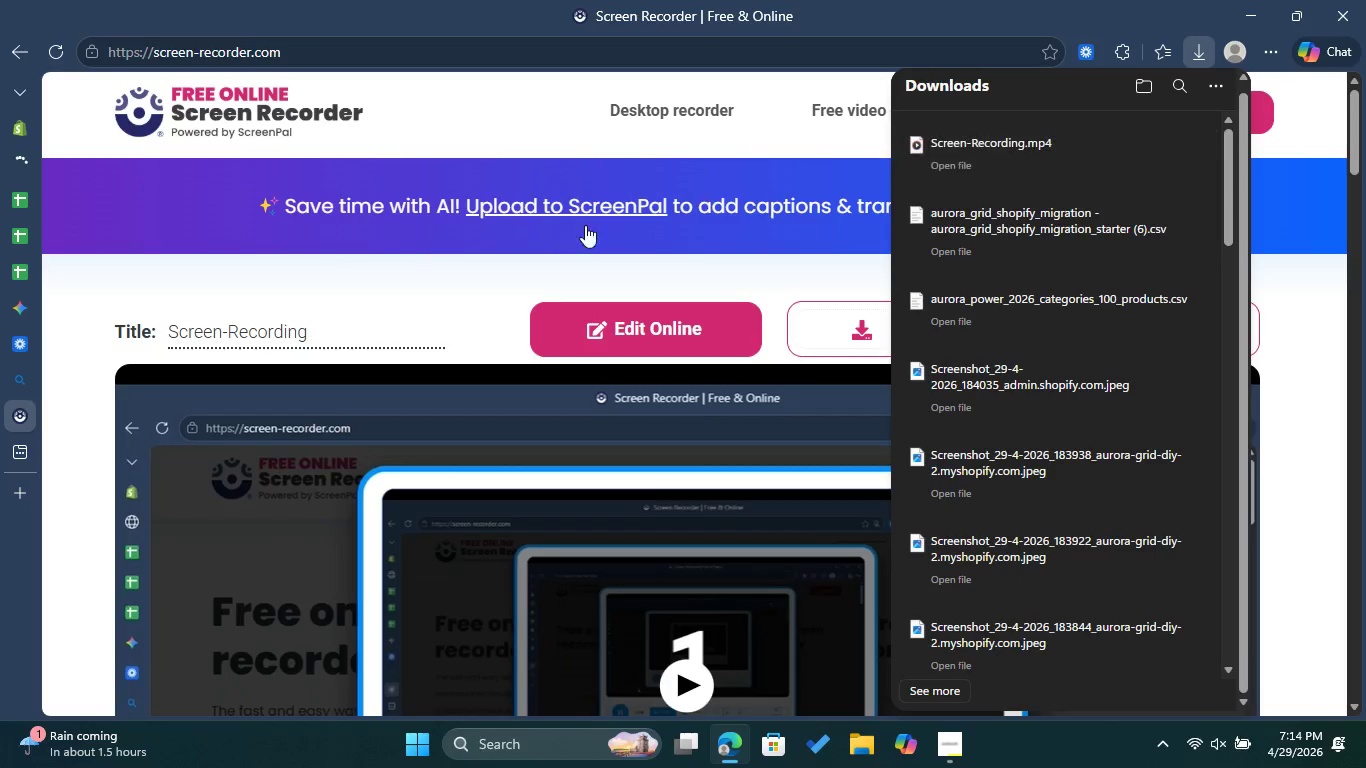 
left_click([384, 268])
 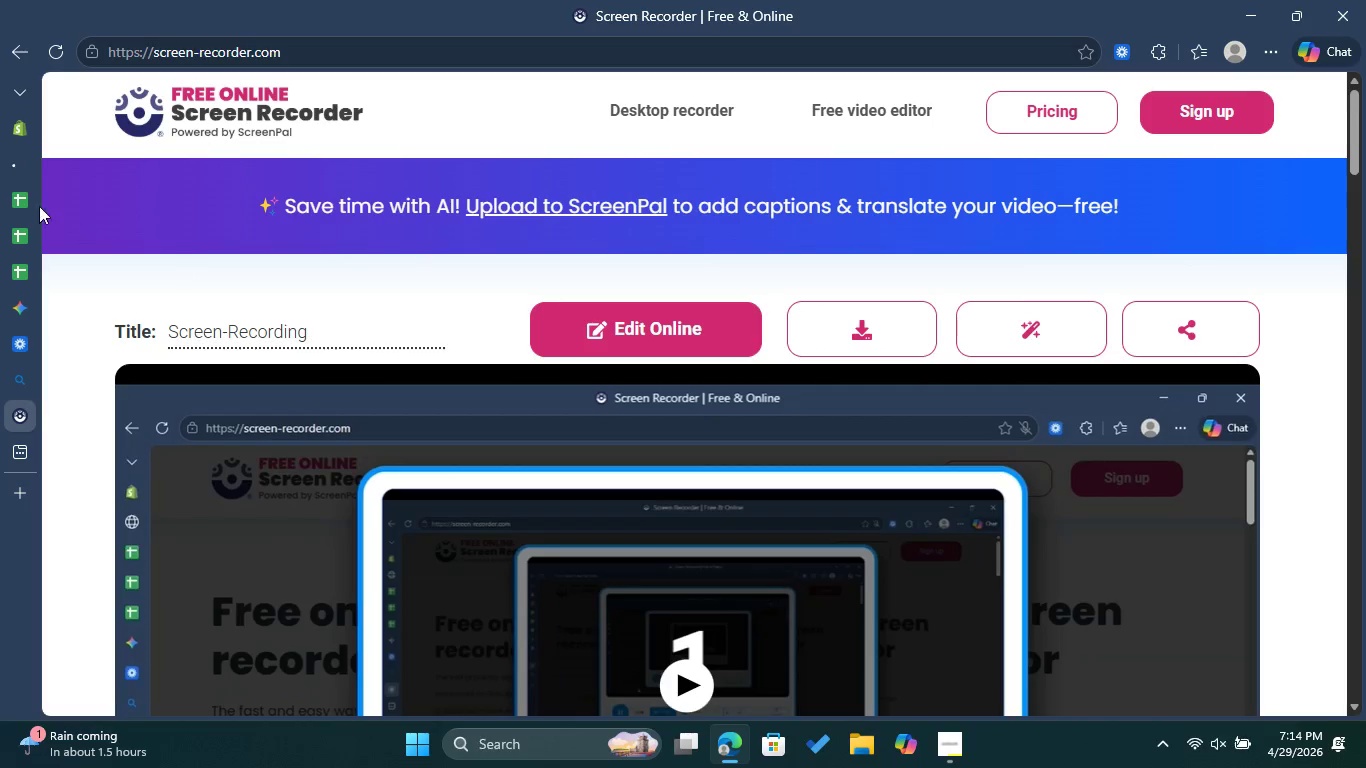 
mouse_move([32, 166])
 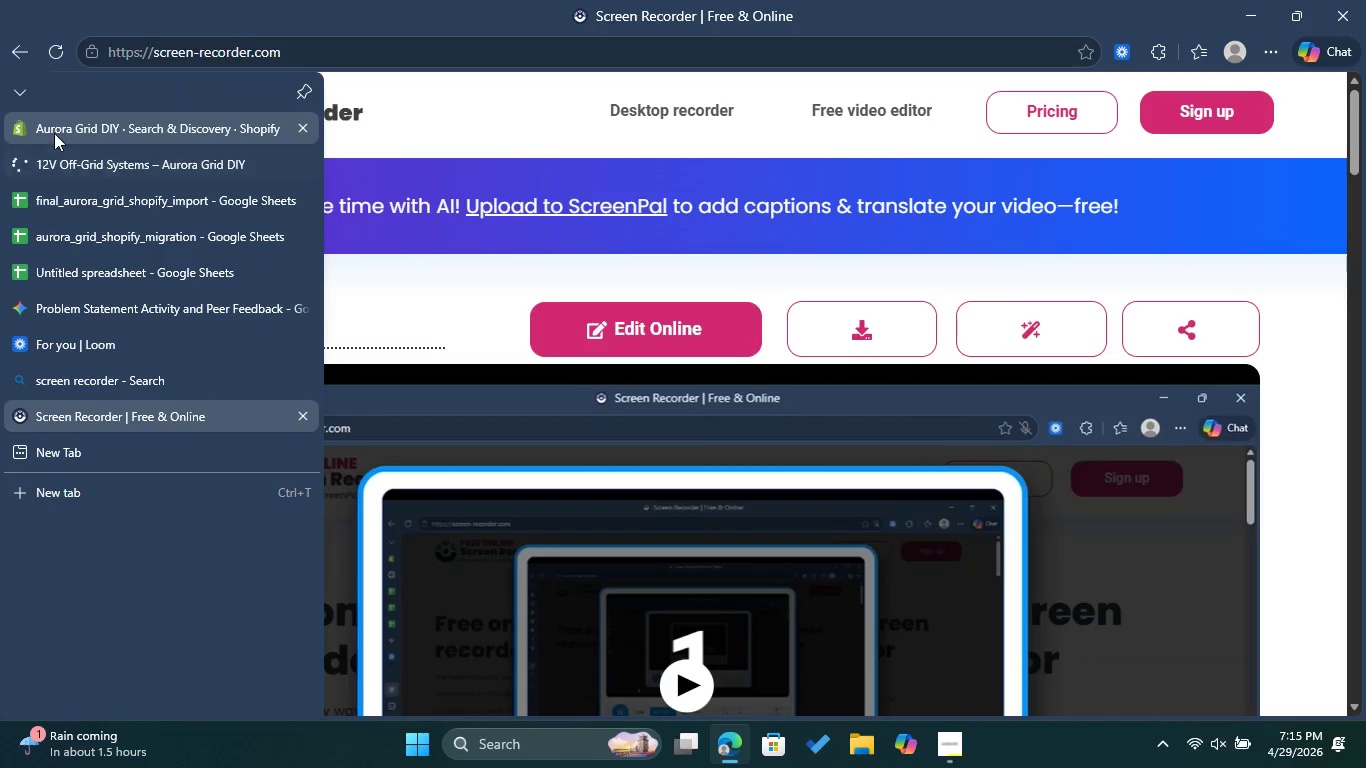 
left_click([54, 132])
 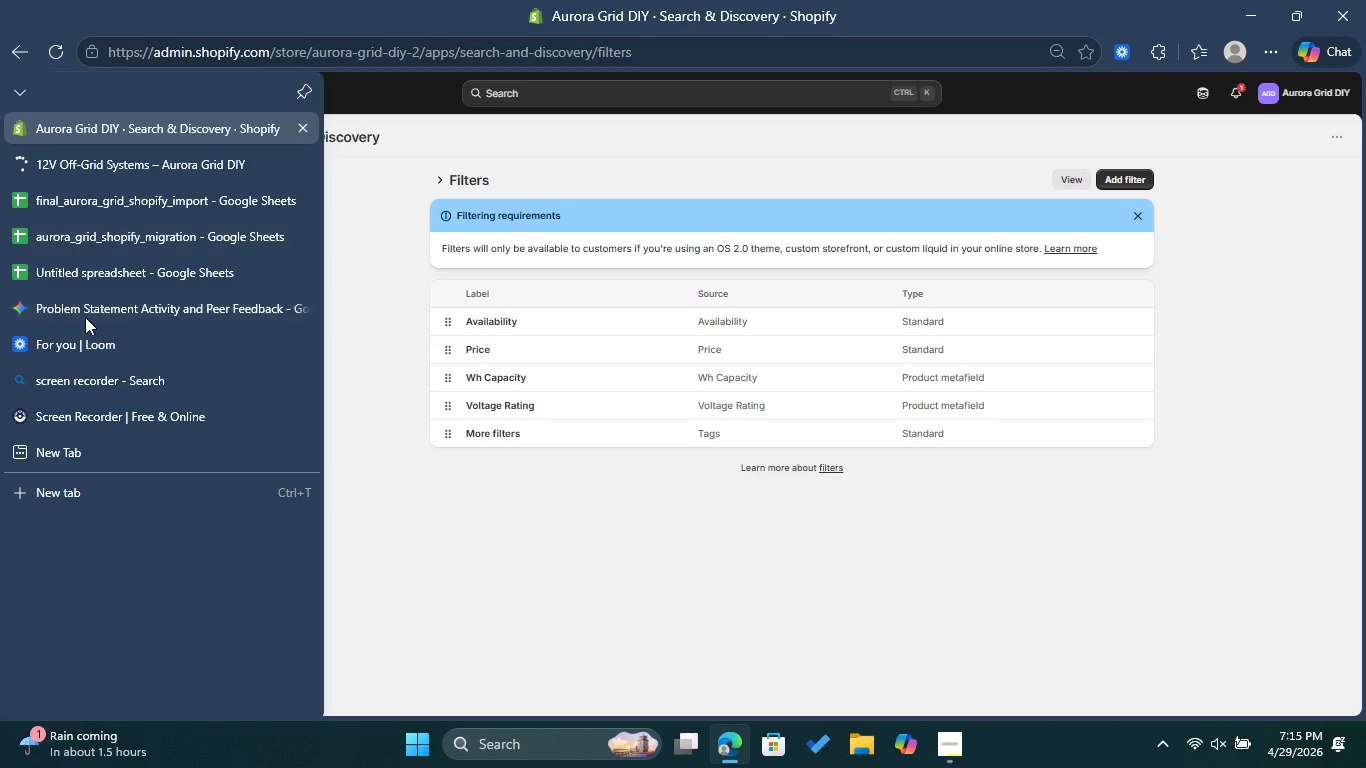 
left_click([86, 311])
 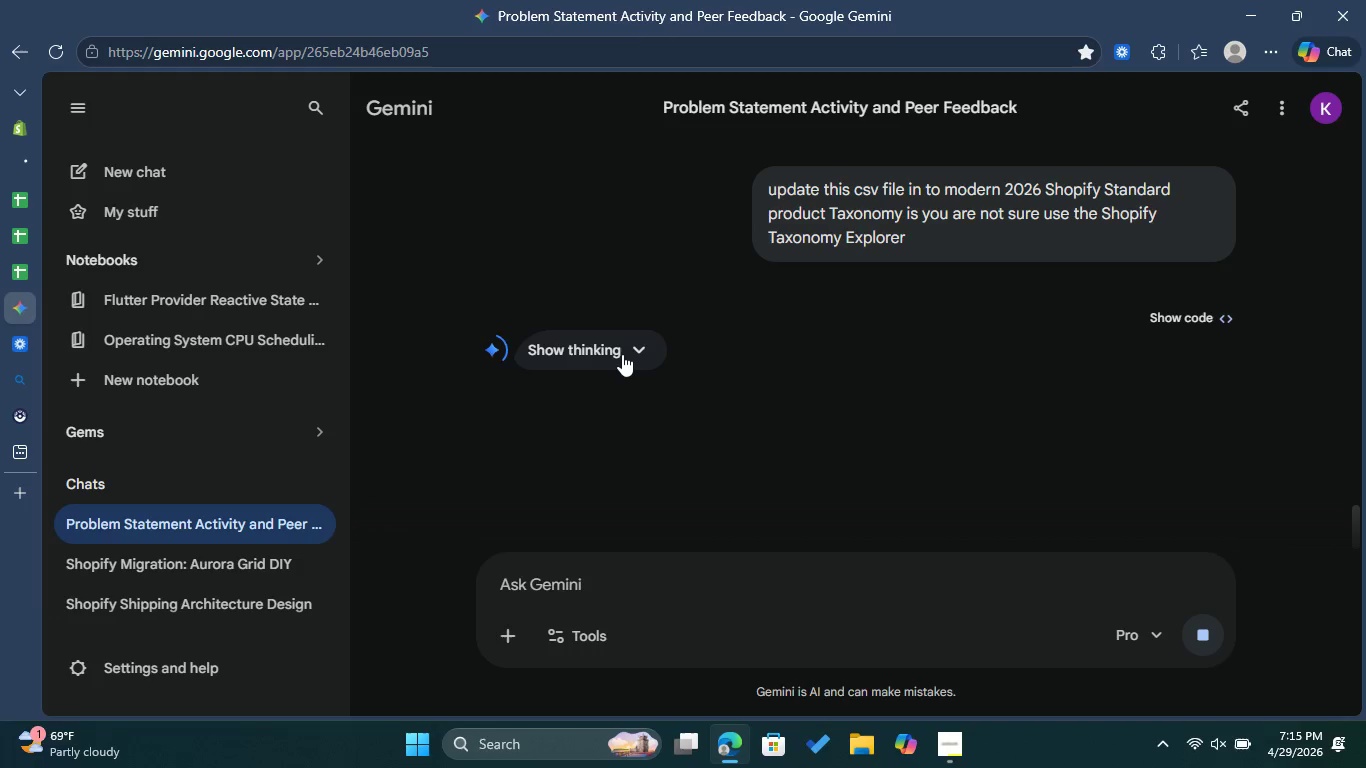 
wait(14.0)
 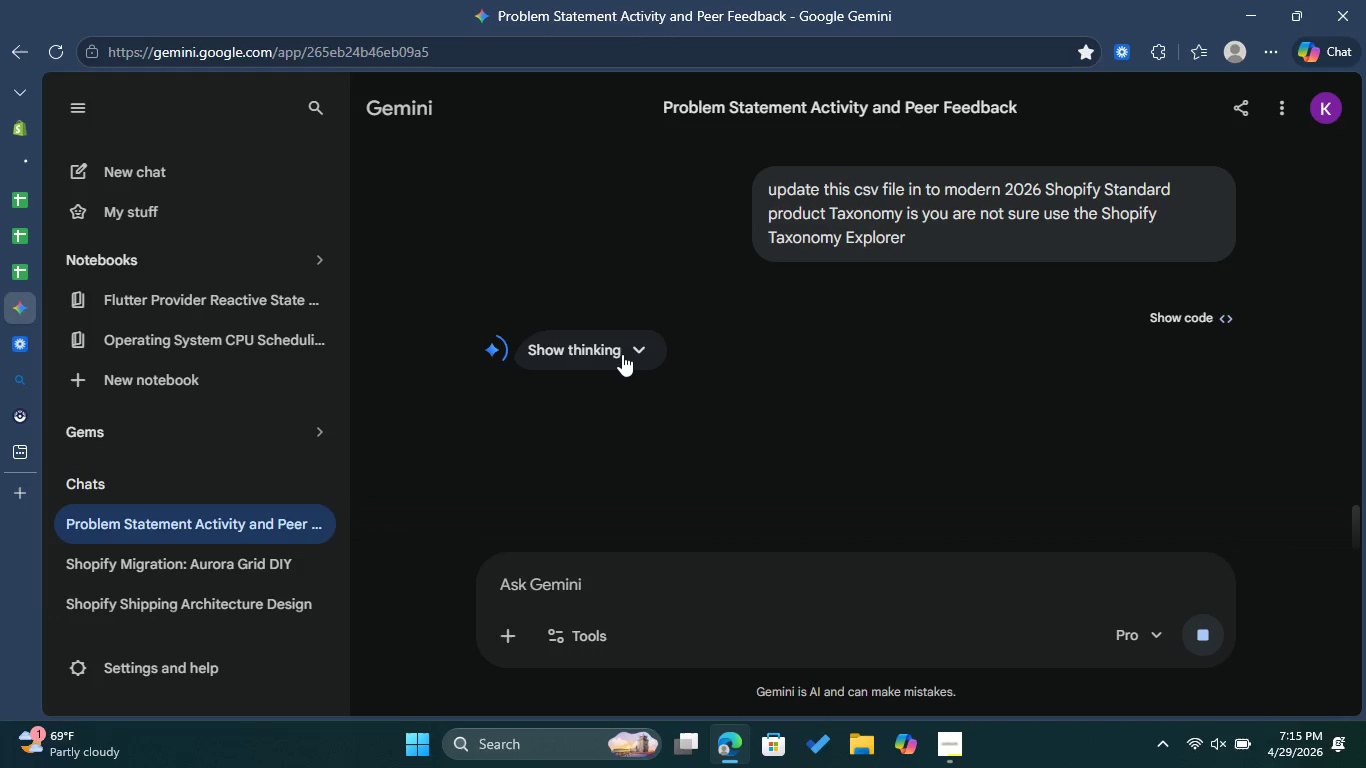 
left_click([640, 350])
 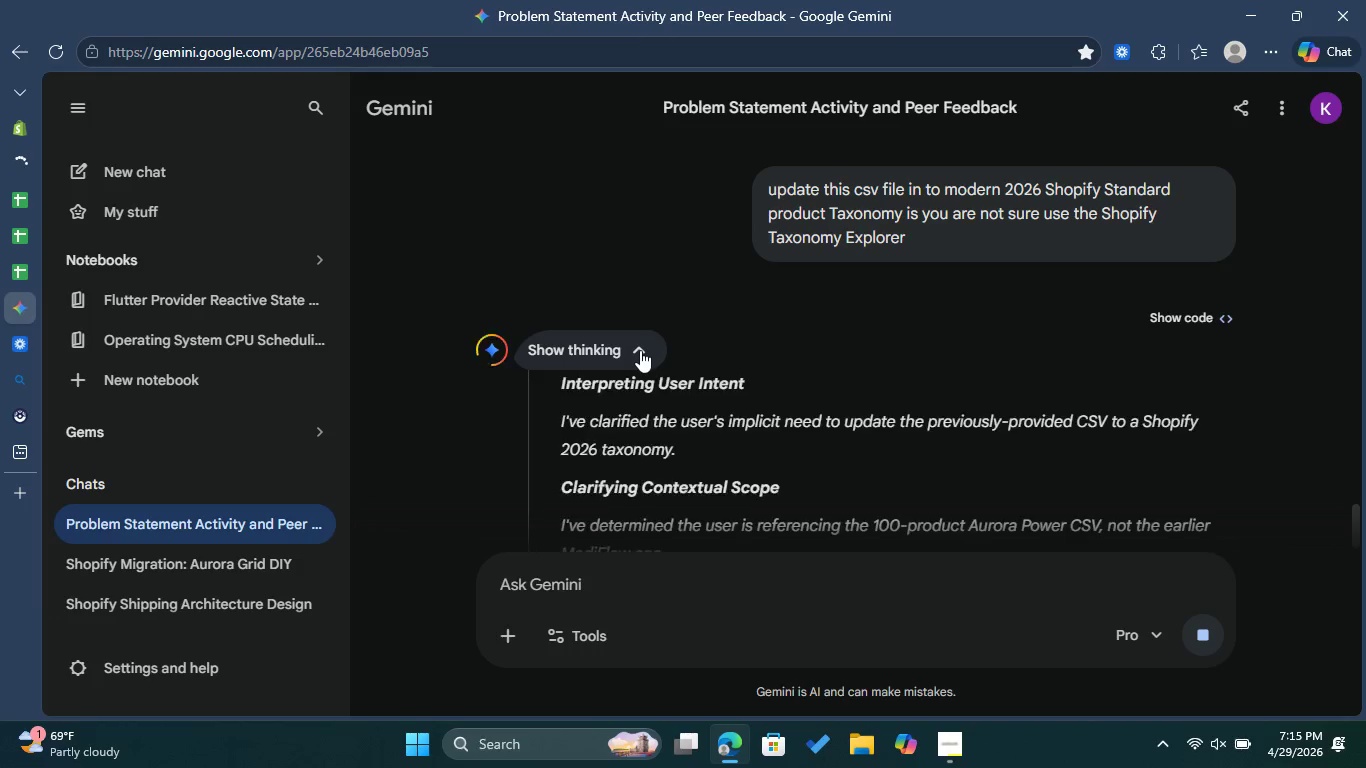 
scroll: coordinate [654, 354], scroll_direction: down, amount: 1.0
 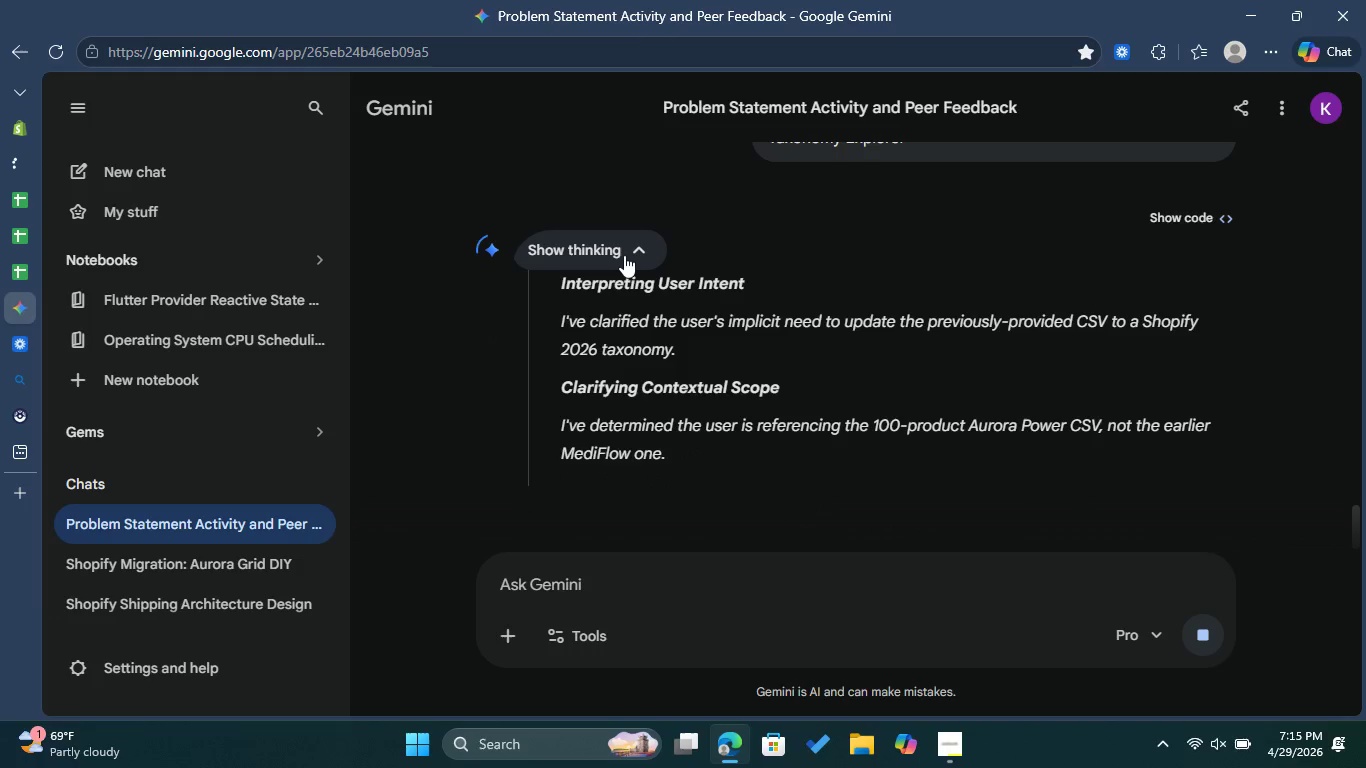 
left_click([624, 255])
 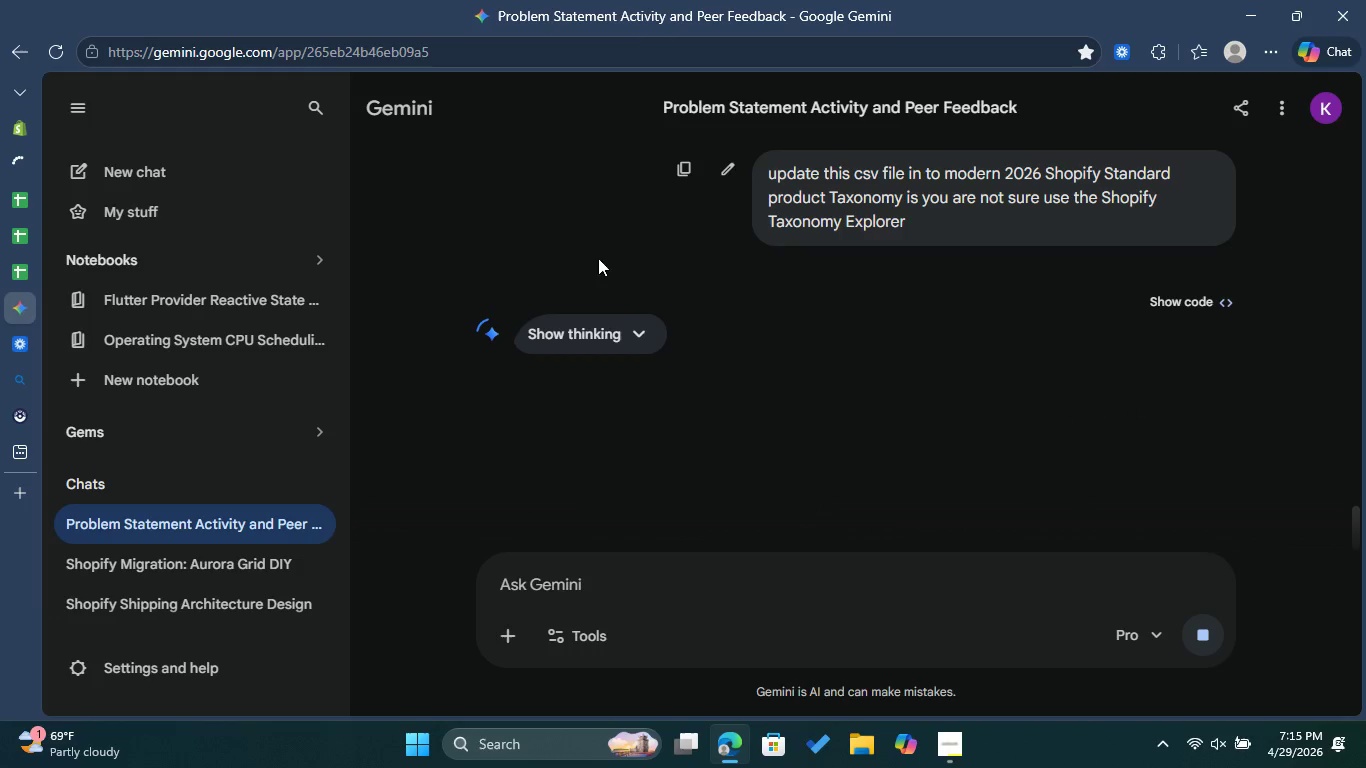 
left_click([634, 338])
 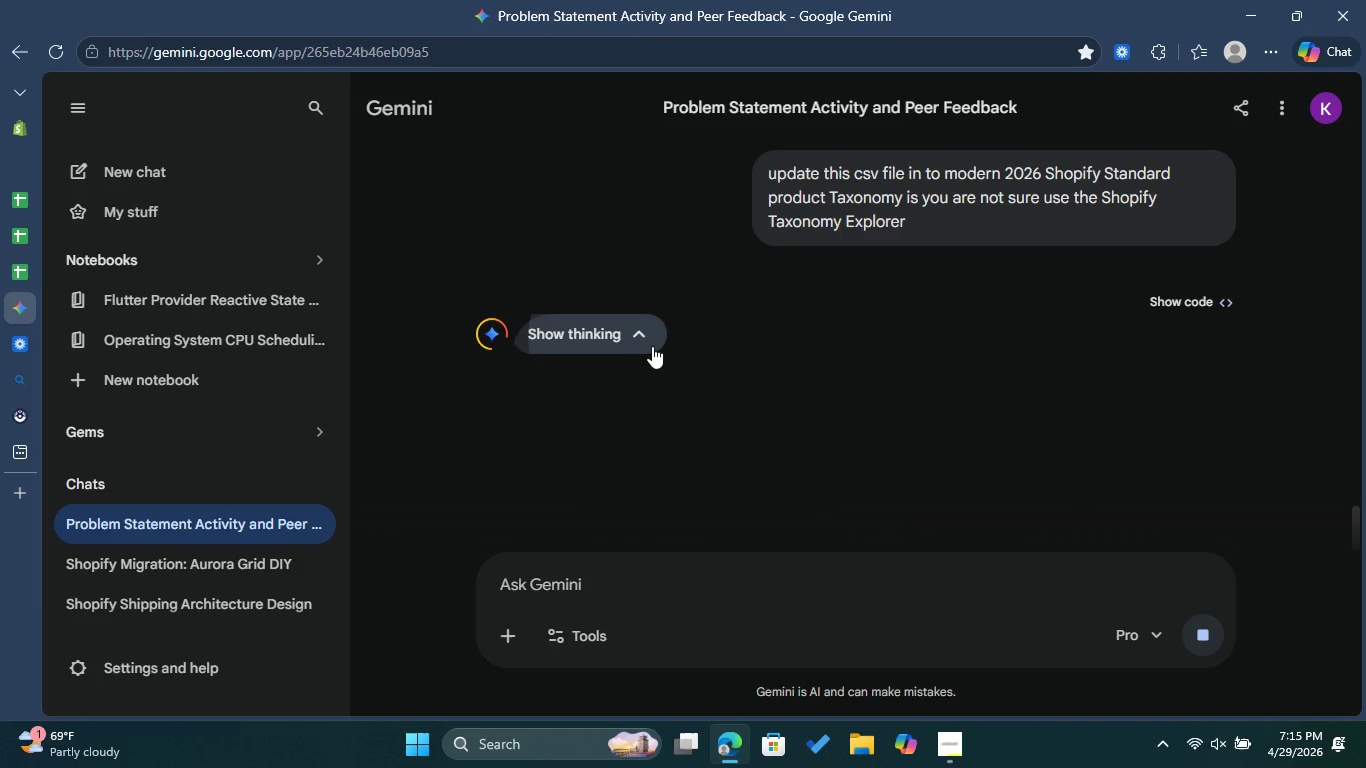 
mouse_move([658, 325])
 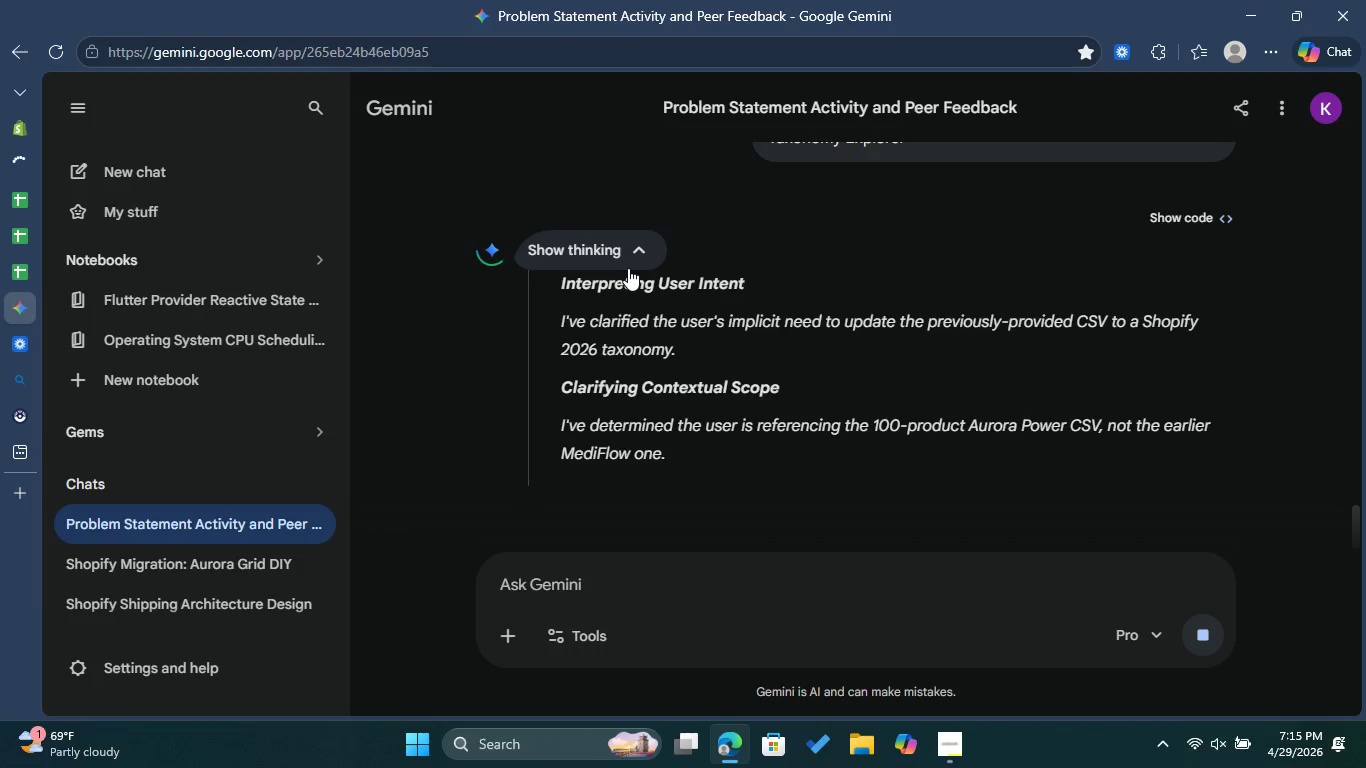 
left_click([628, 268])
 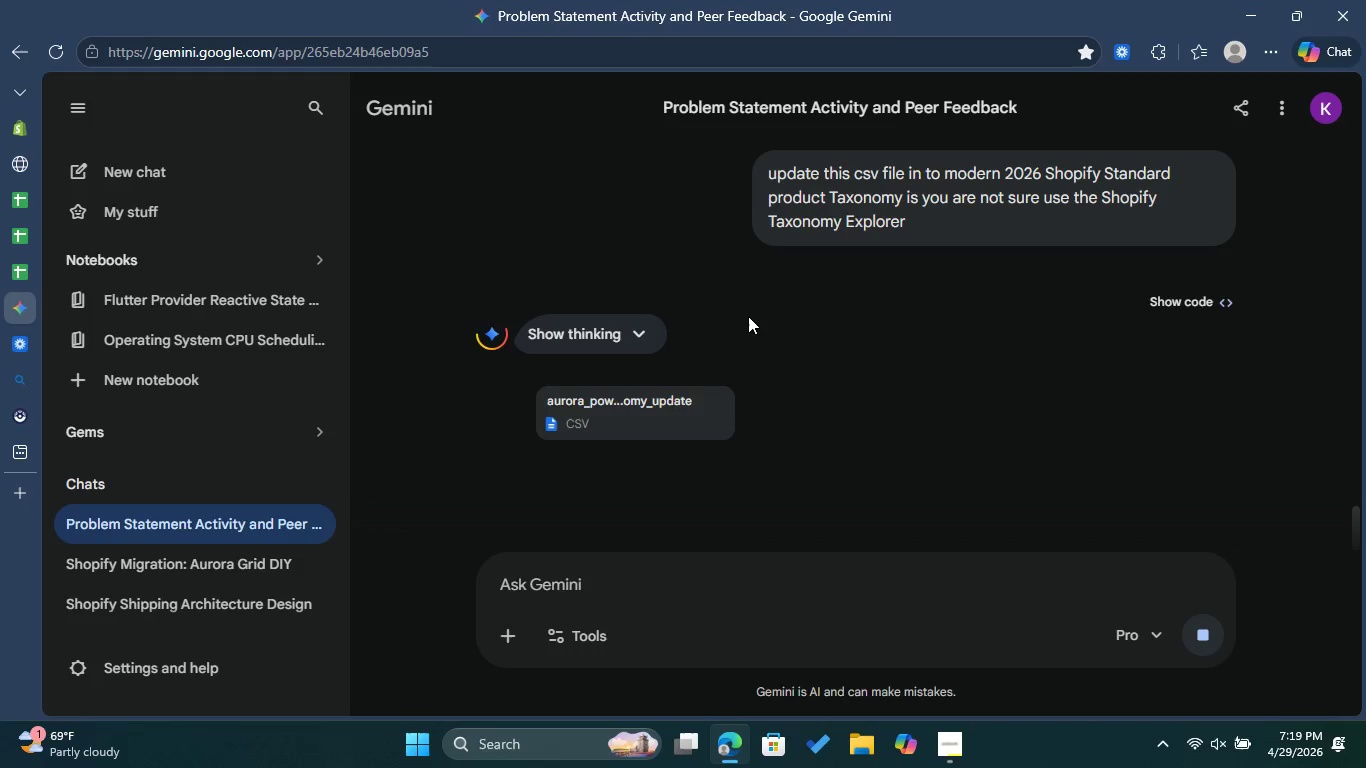 
wait(219.73)
 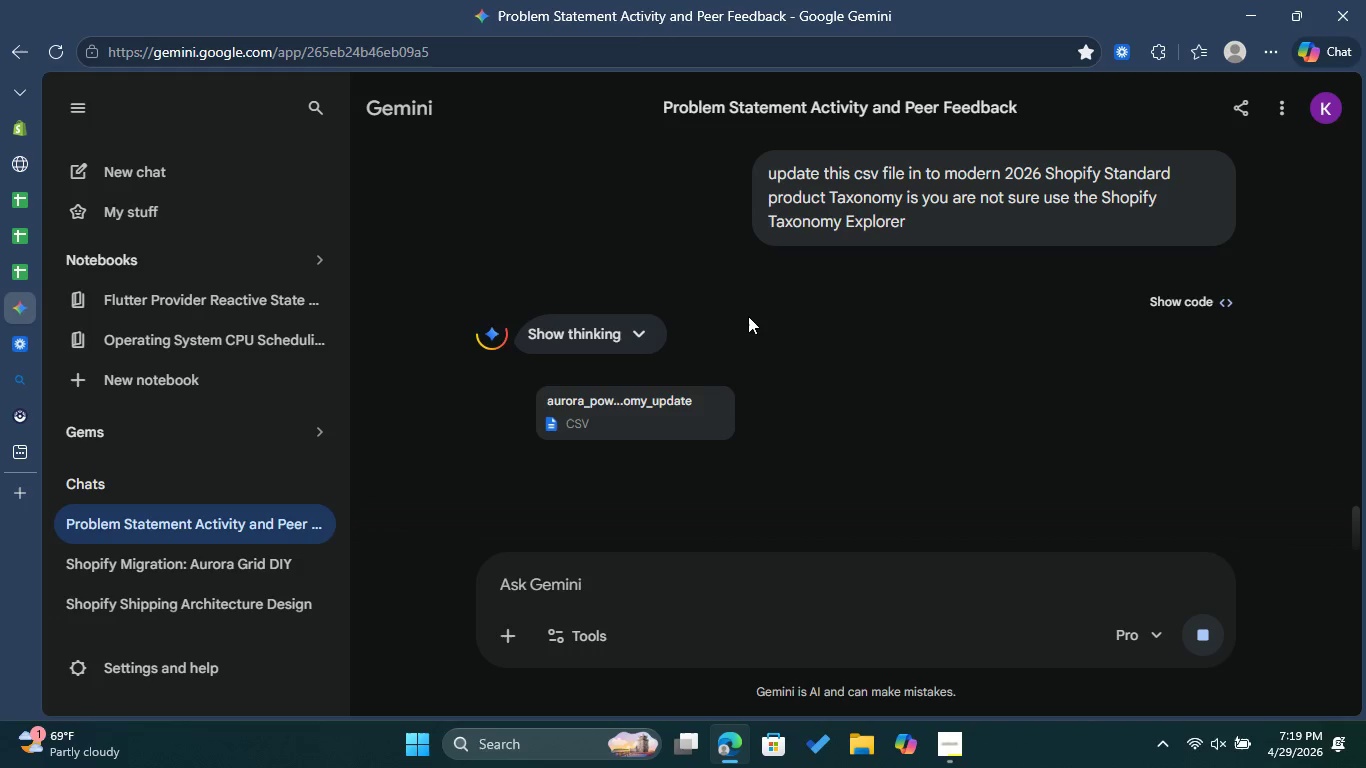 
scroll: coordinate [692, 468], scroll_direction: down, amount: 4.0
 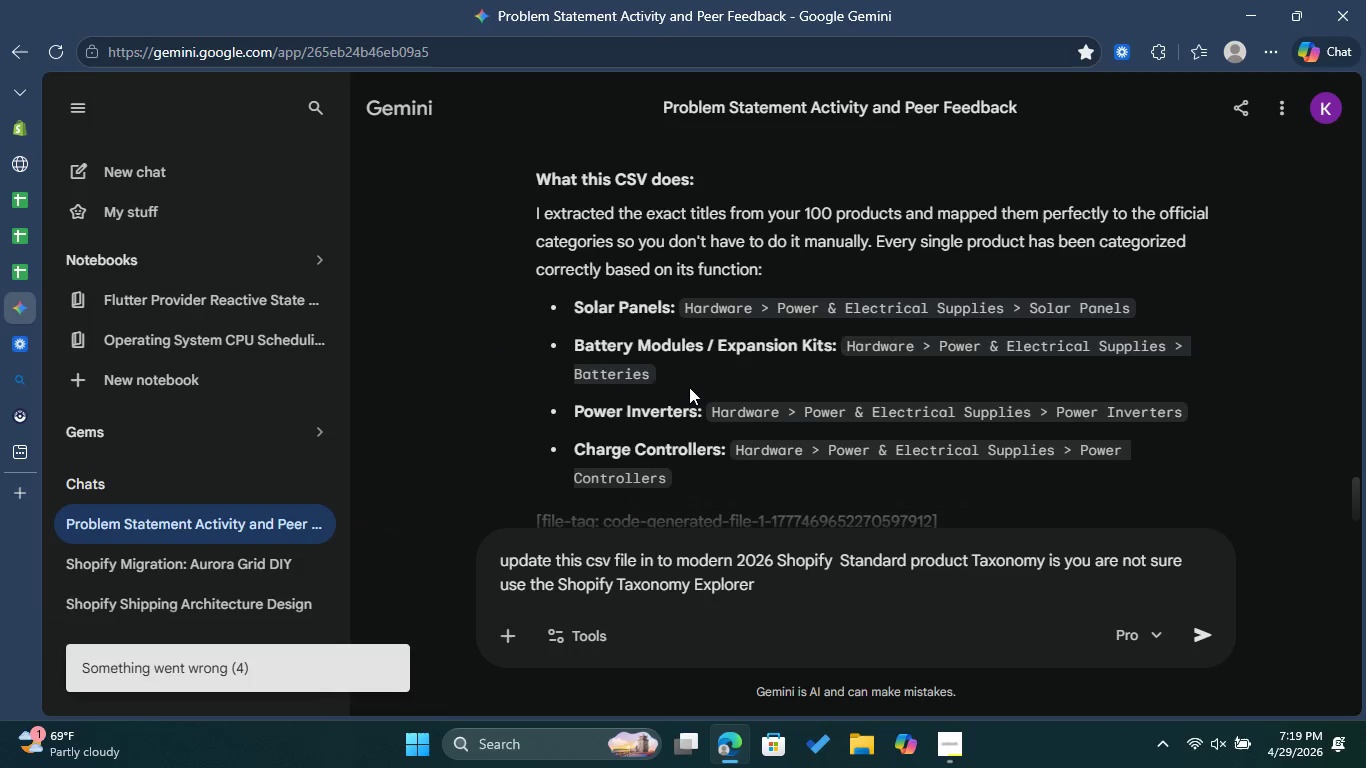 
scroll: coordinate [695, 382], scroll_direction: up, amount: 3.0
 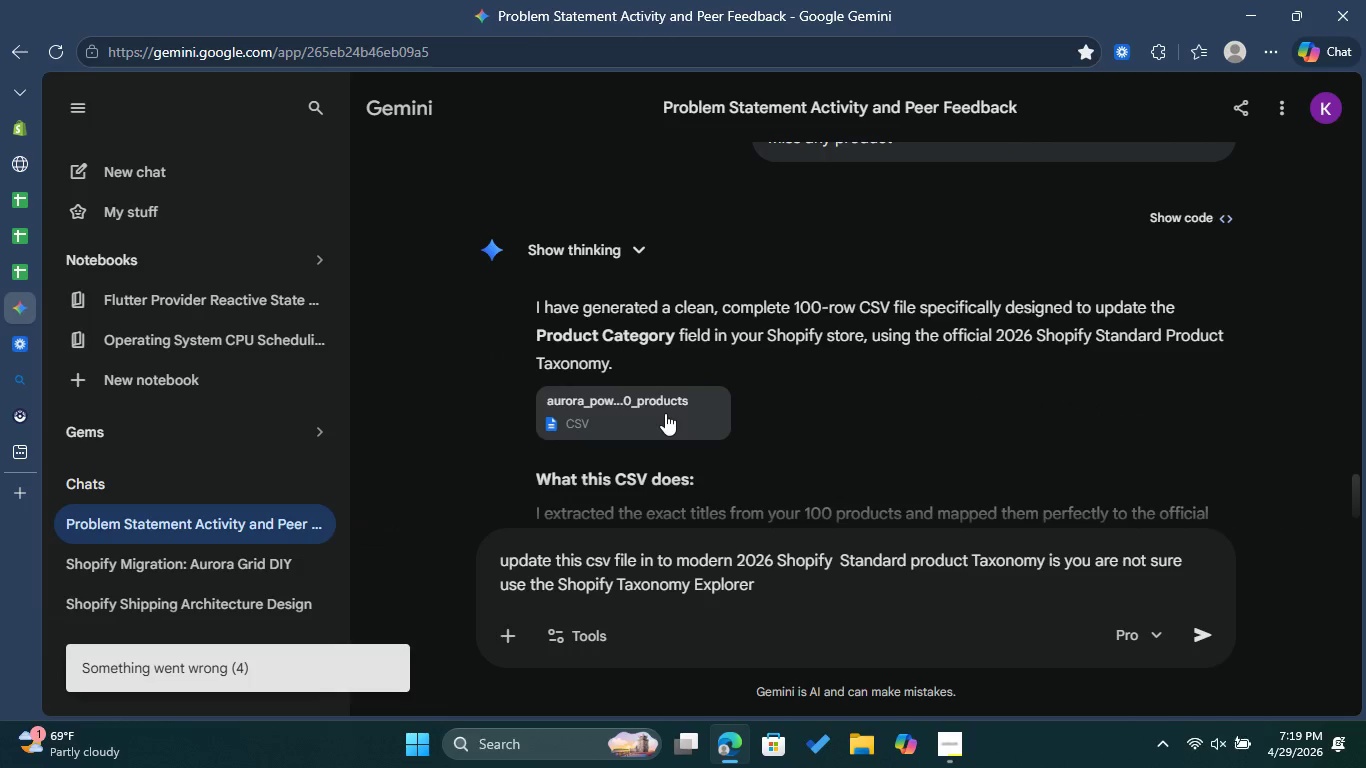 
left_click([664, 413])
 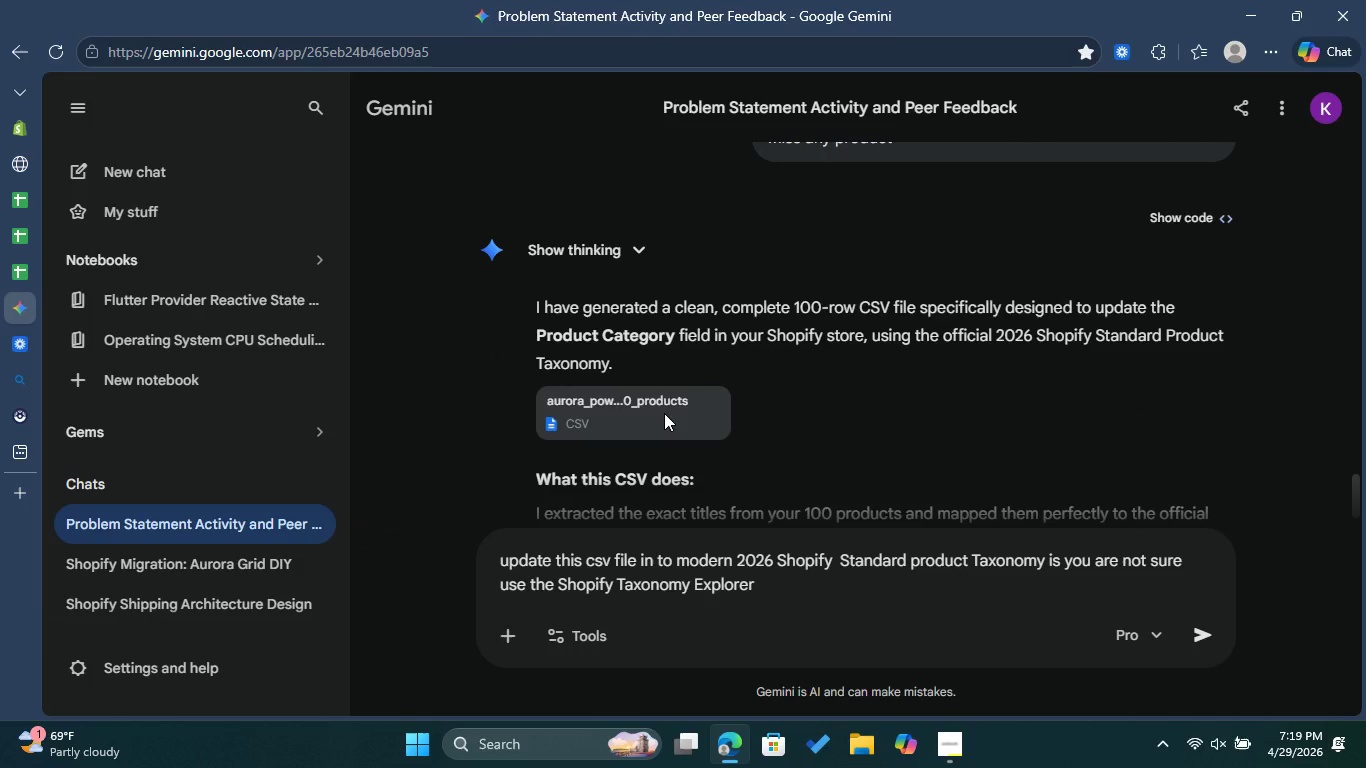 
left_click([676, 408])
 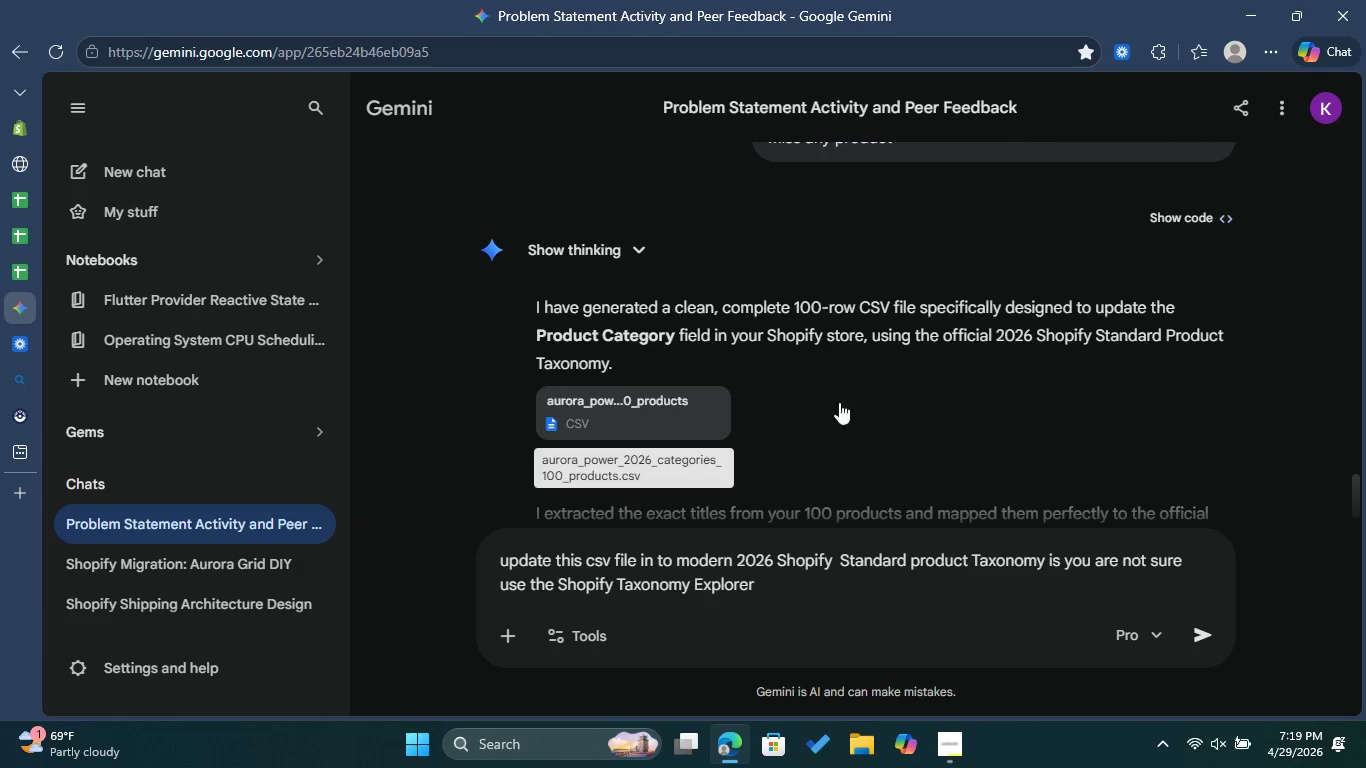 
scroll: coordinate [748, 427], scroll_direction: down, amount: 11.0
 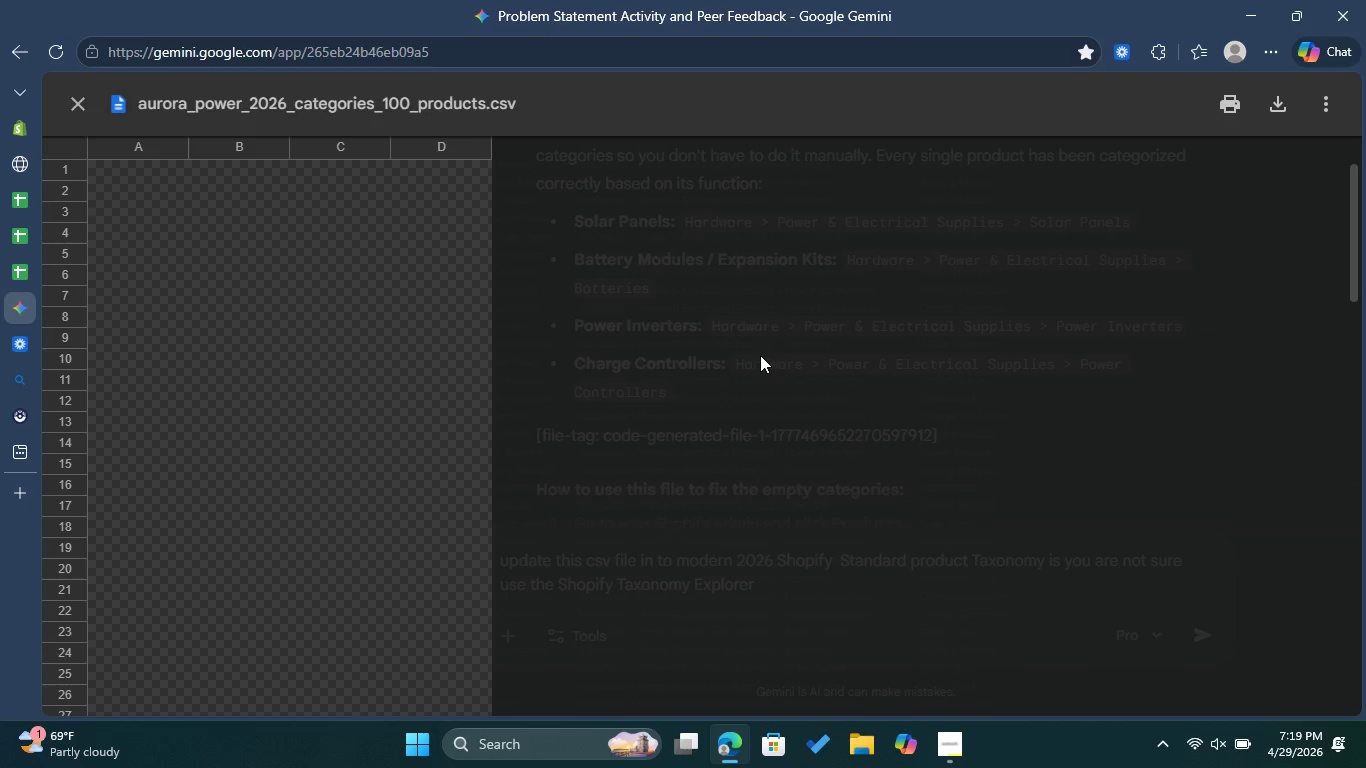 
wait(7.93)
 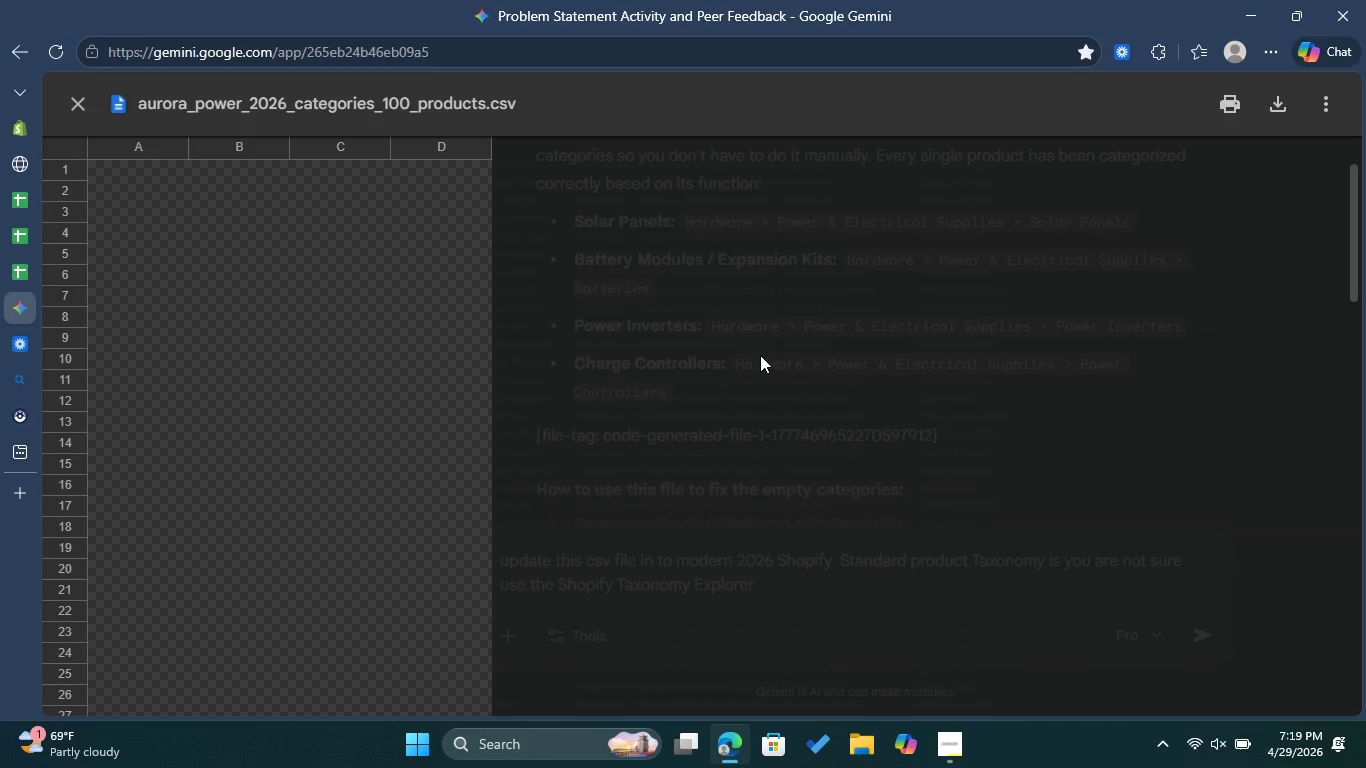 
left_click([68, 97])
 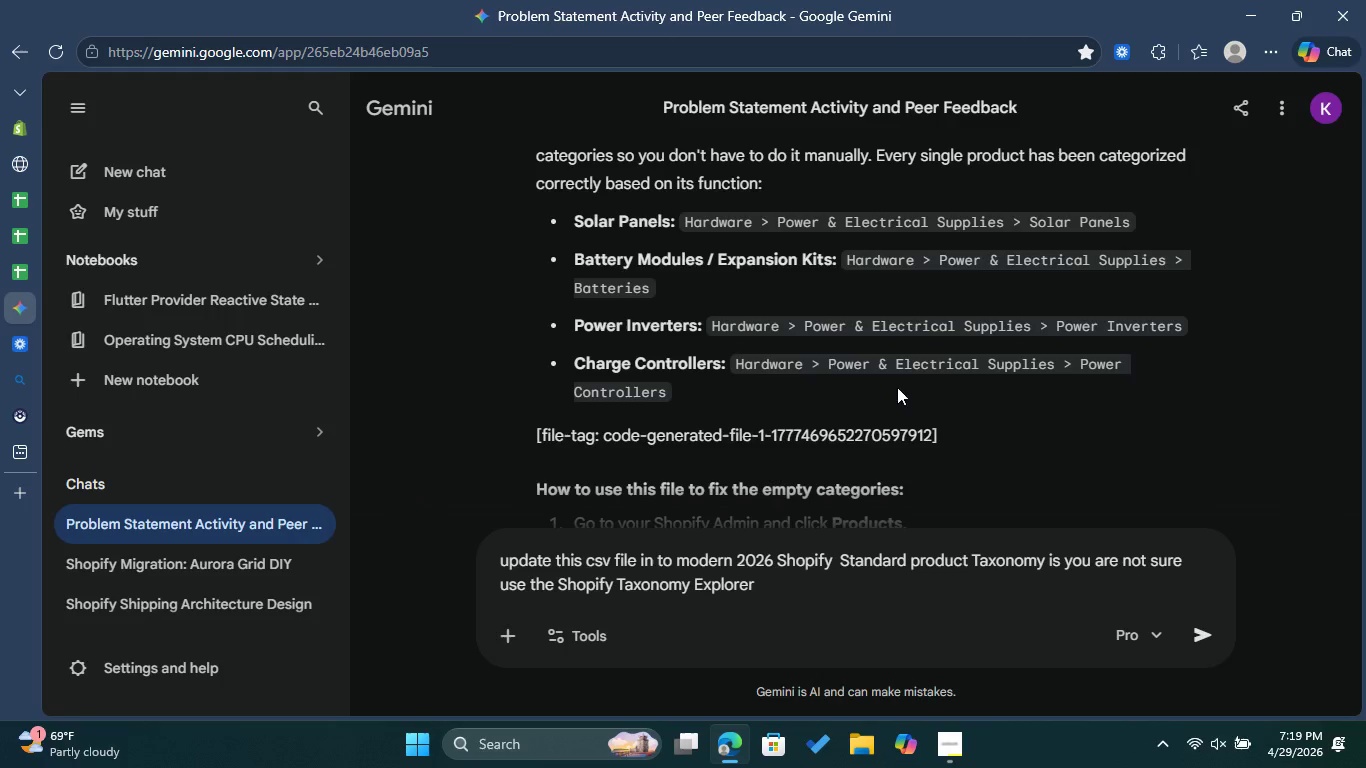 
scroll: coordinate [1023, 434], scroll_direction: down, amount: 23.0
 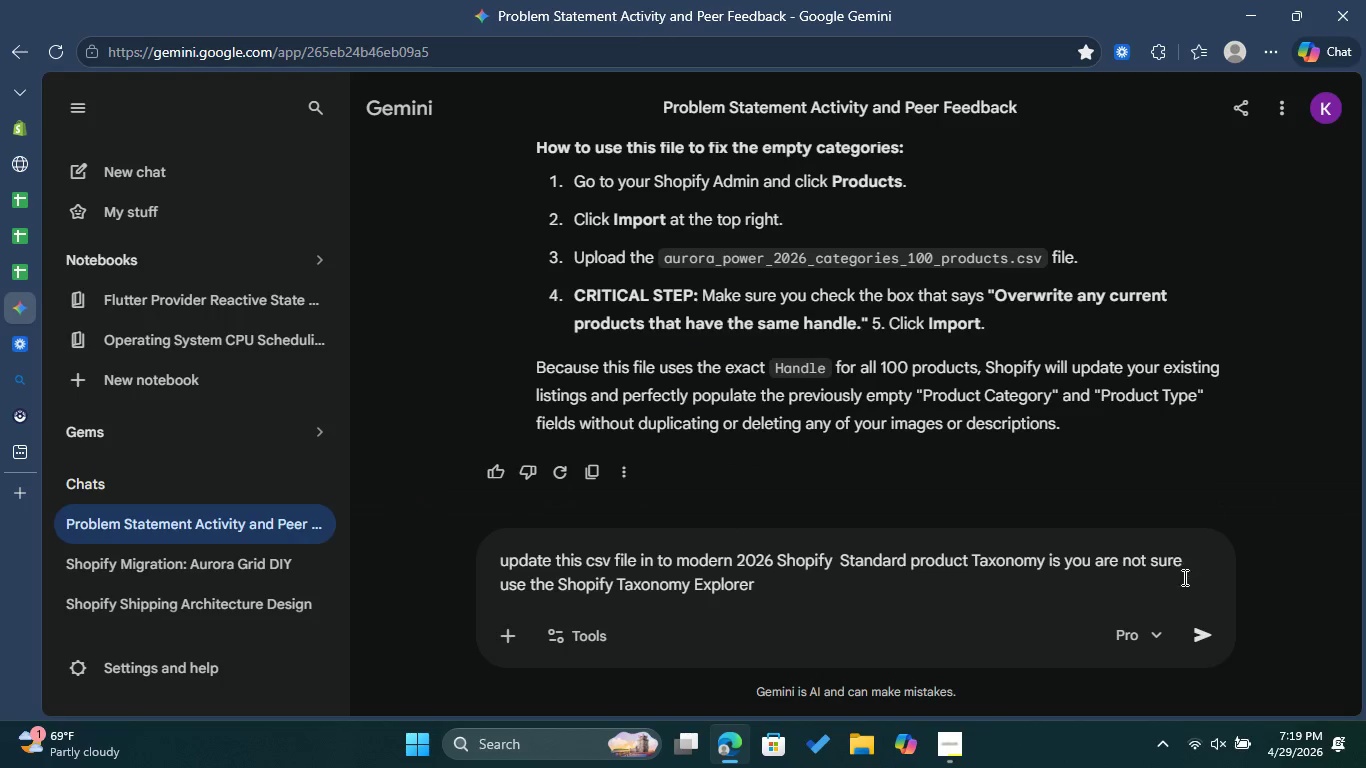 
scroll: coordinate [838, 408], scroll_direction: up, amount: 1.0
 